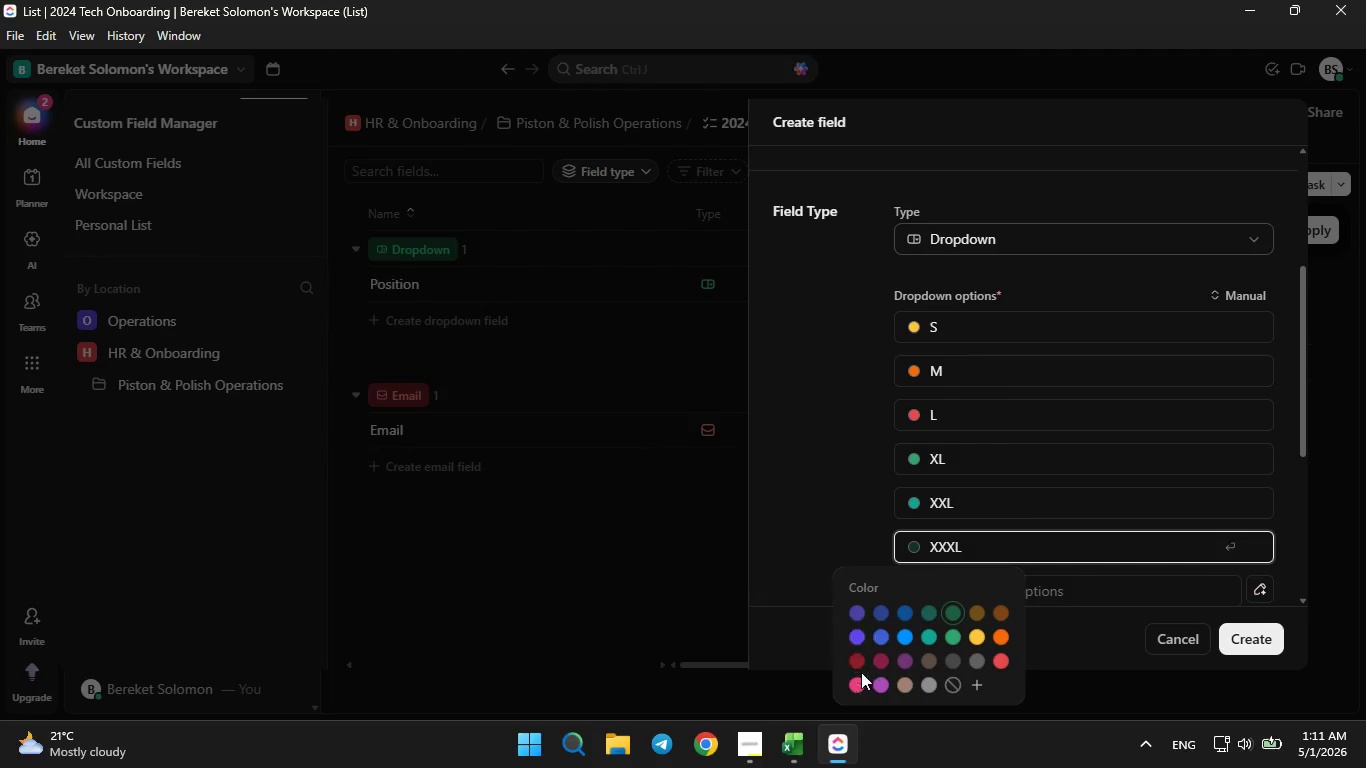 
left_click([857, 683])
 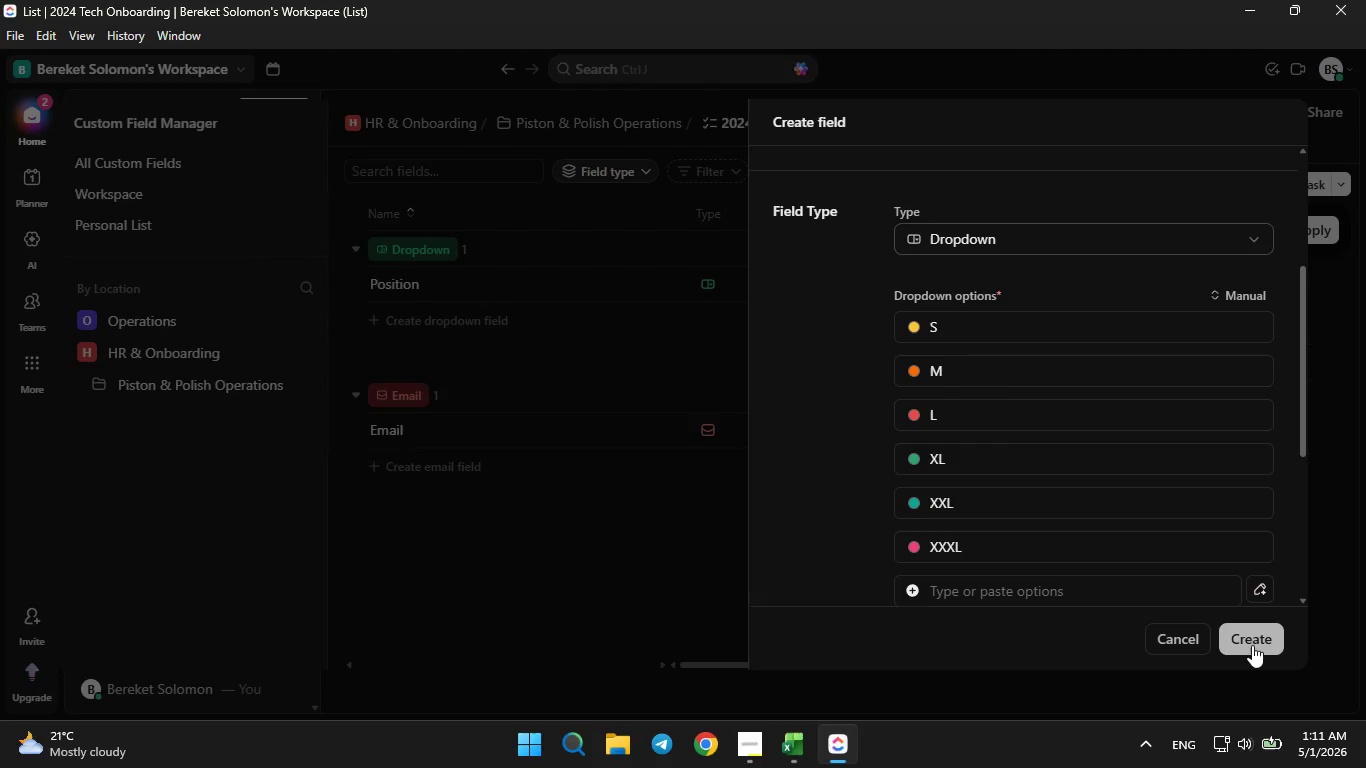 
left_click([1252, 642])
 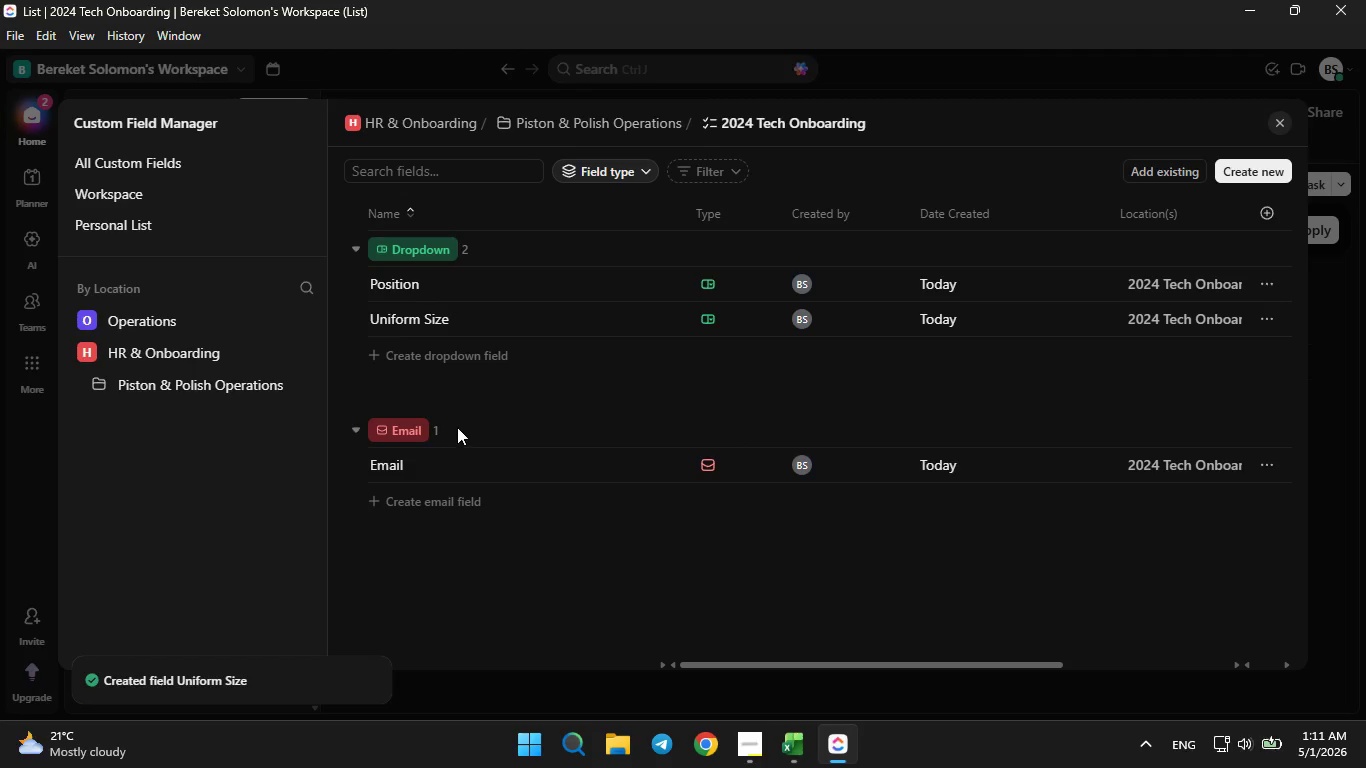 
wait(7.11)
 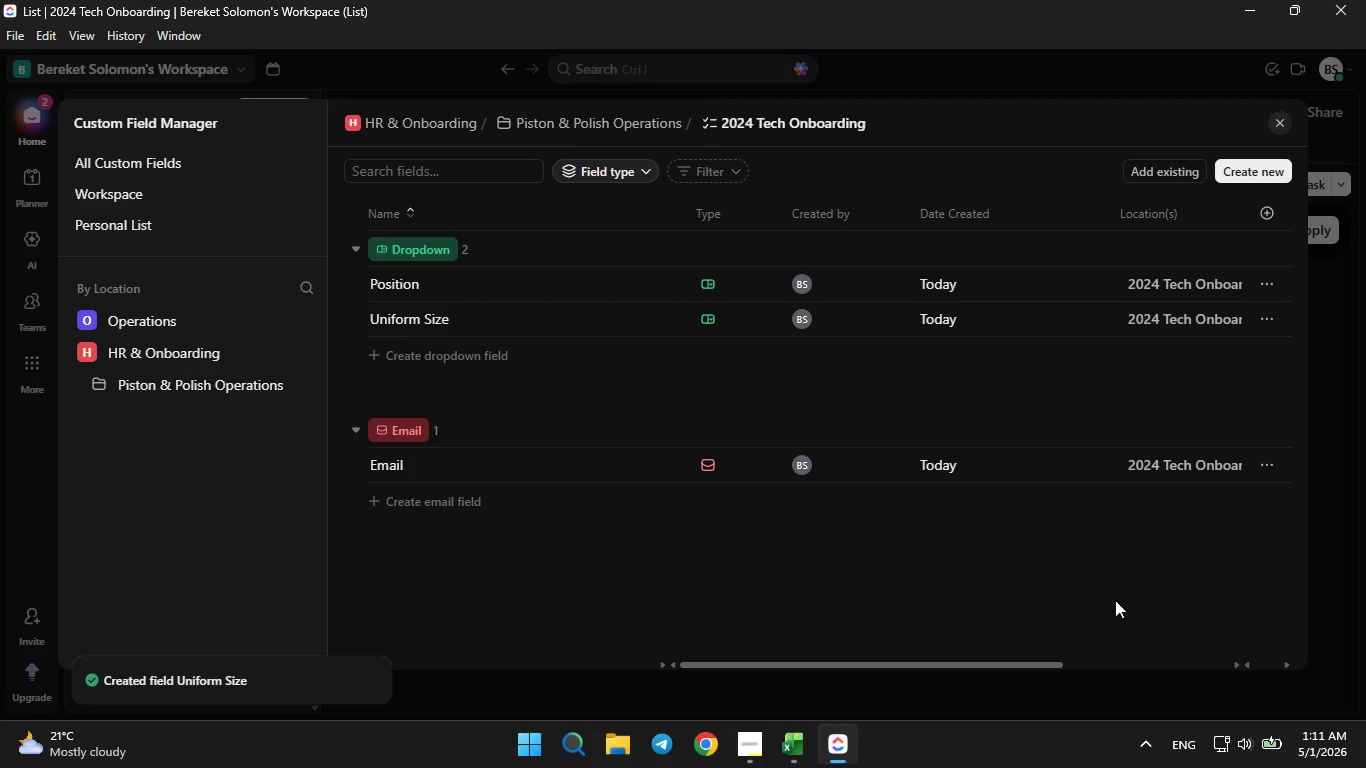 
left_click([787, 740])
 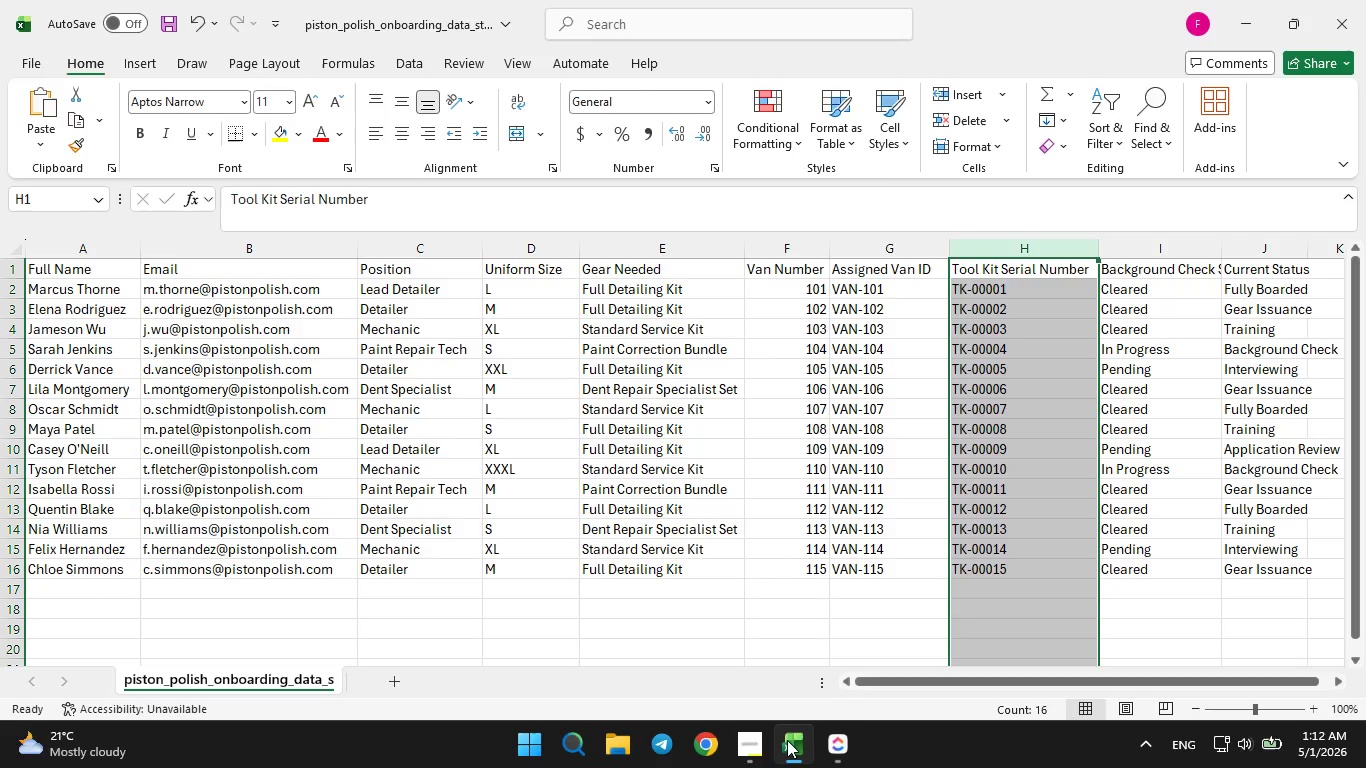 
left_click([787, 740])
 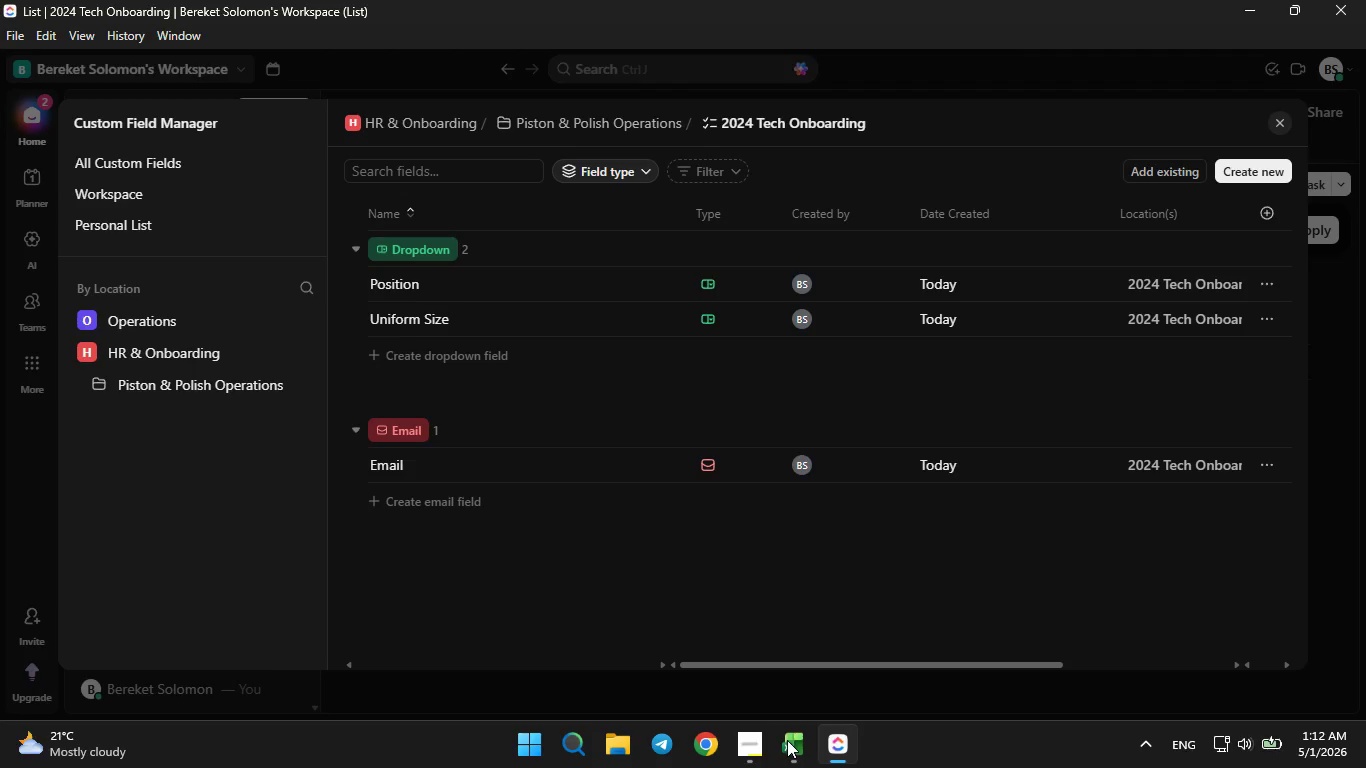 
left_click([787, 740])
 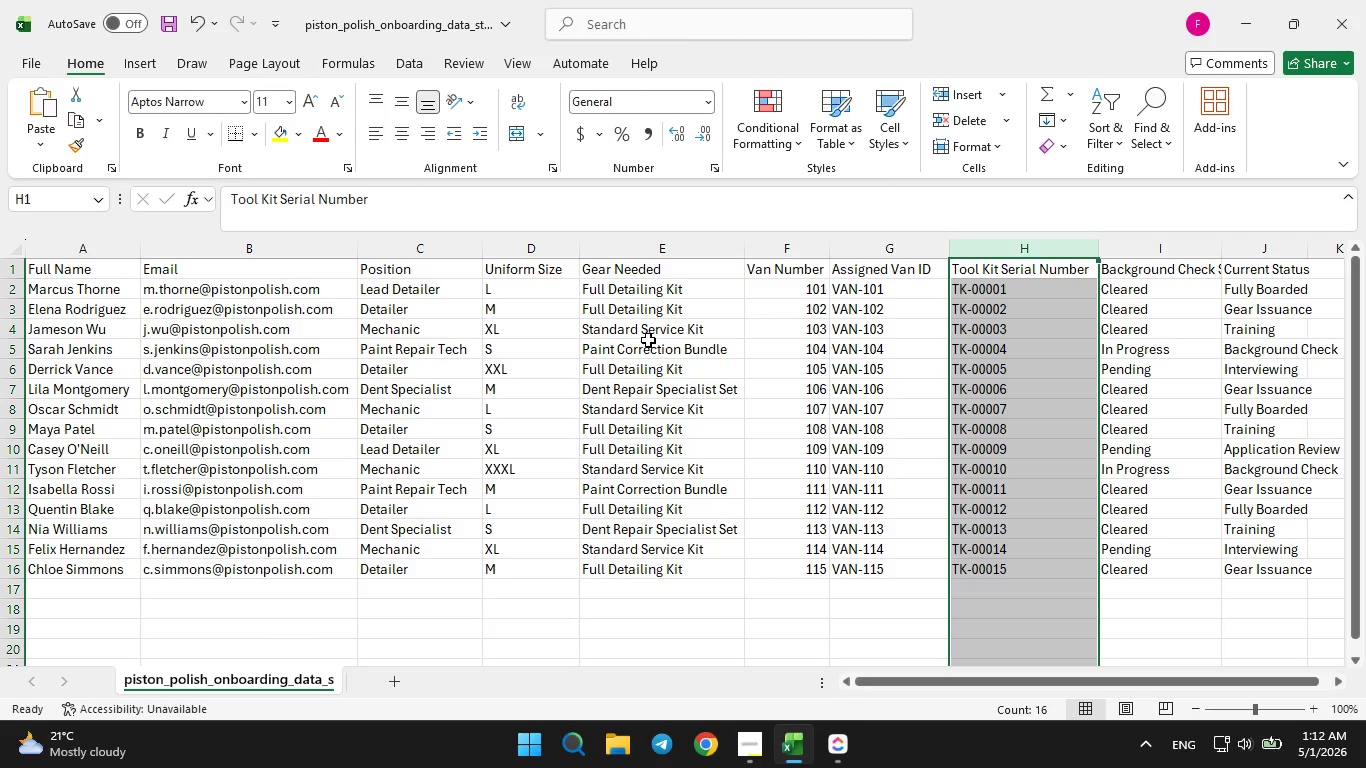 
wait(27.44)
 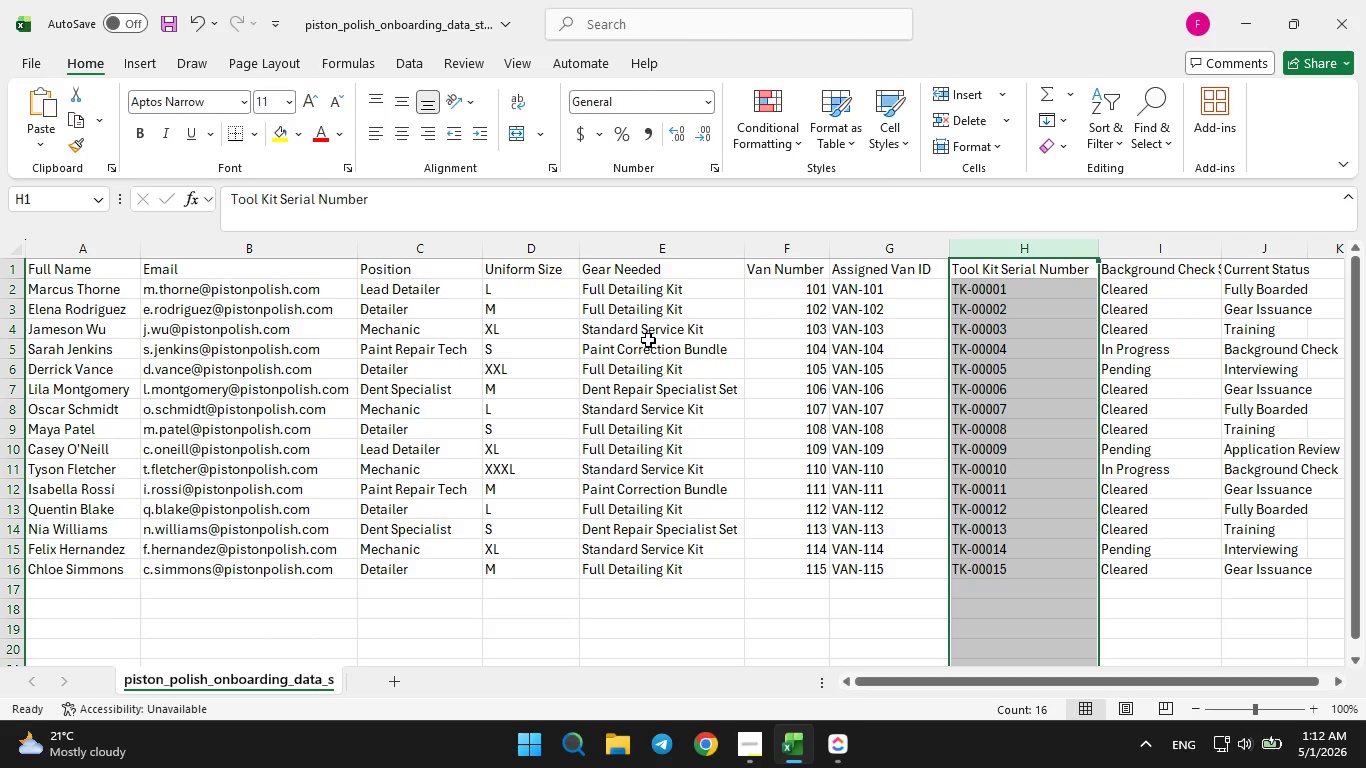 
left_click([832, 767])
 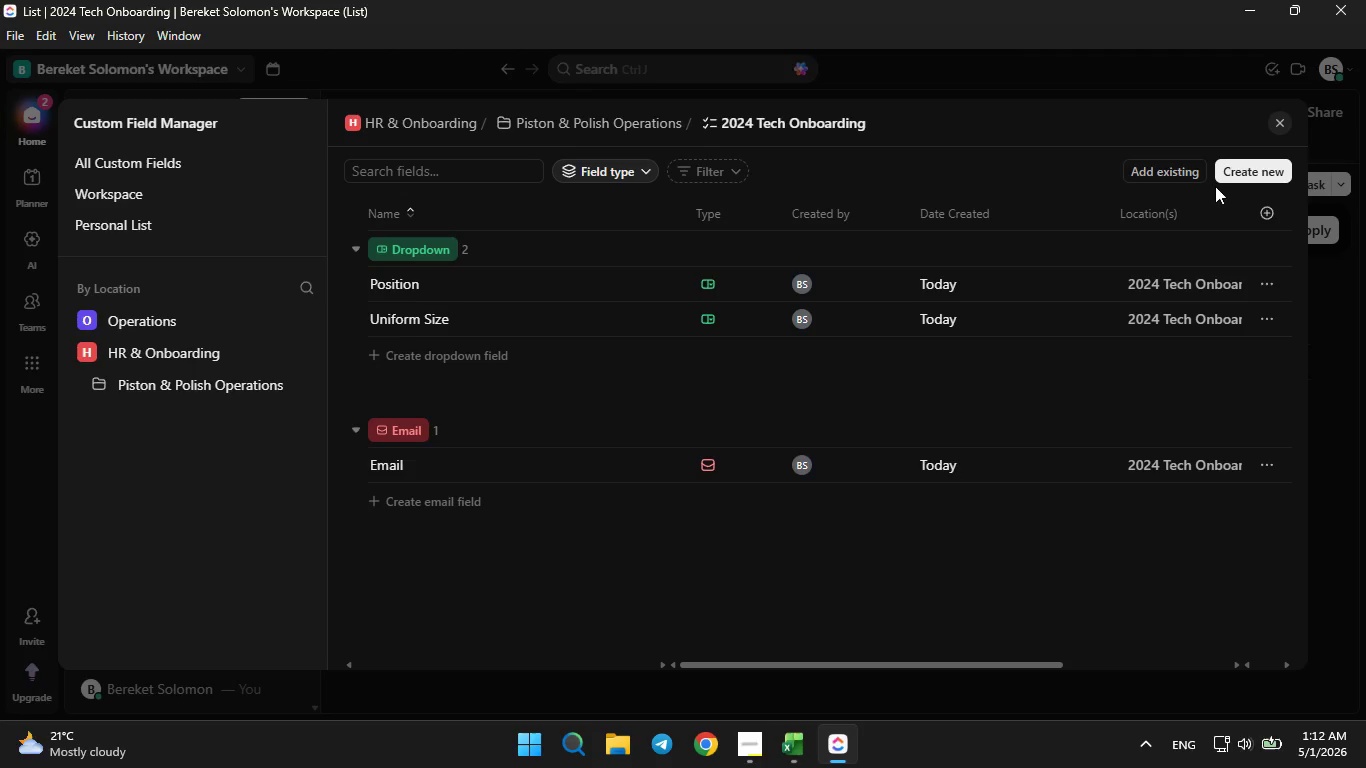 
left_click([1236, 172])
 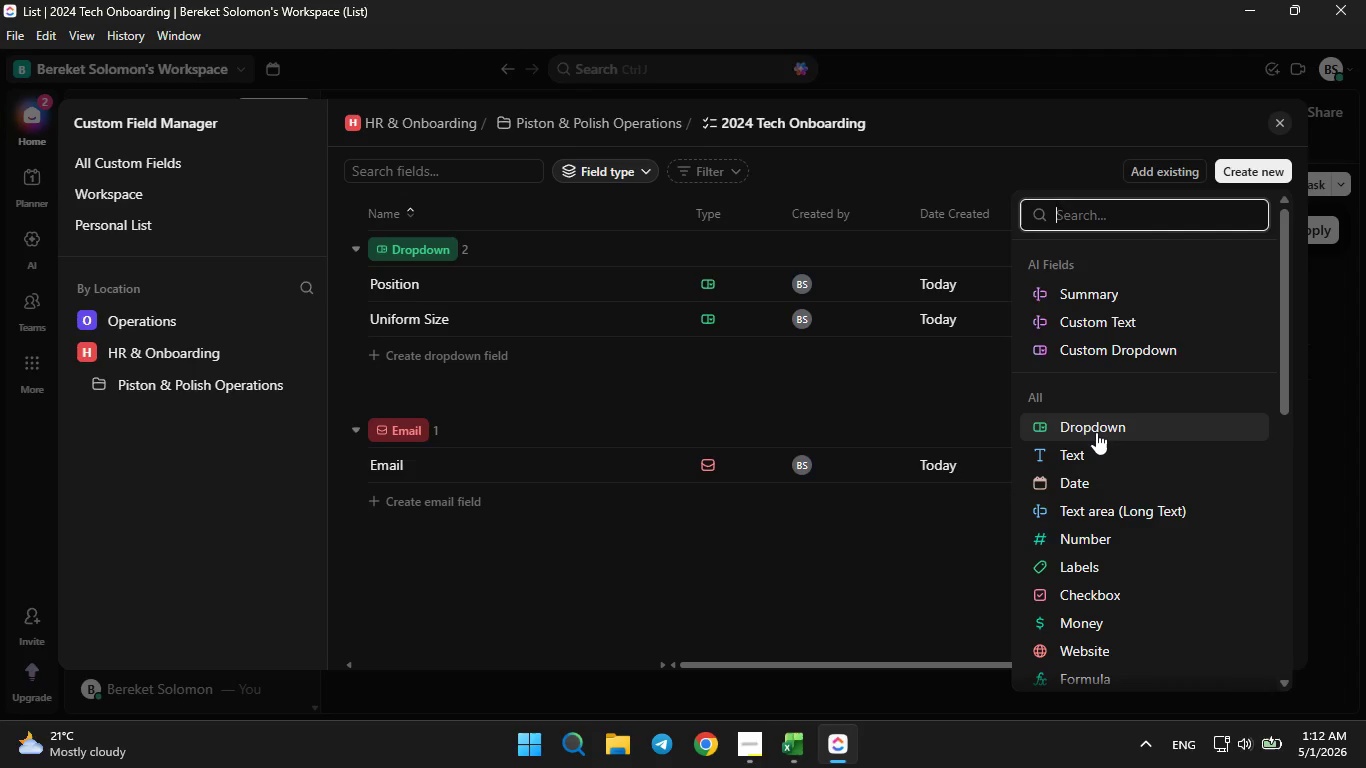 
wait(8.94)
 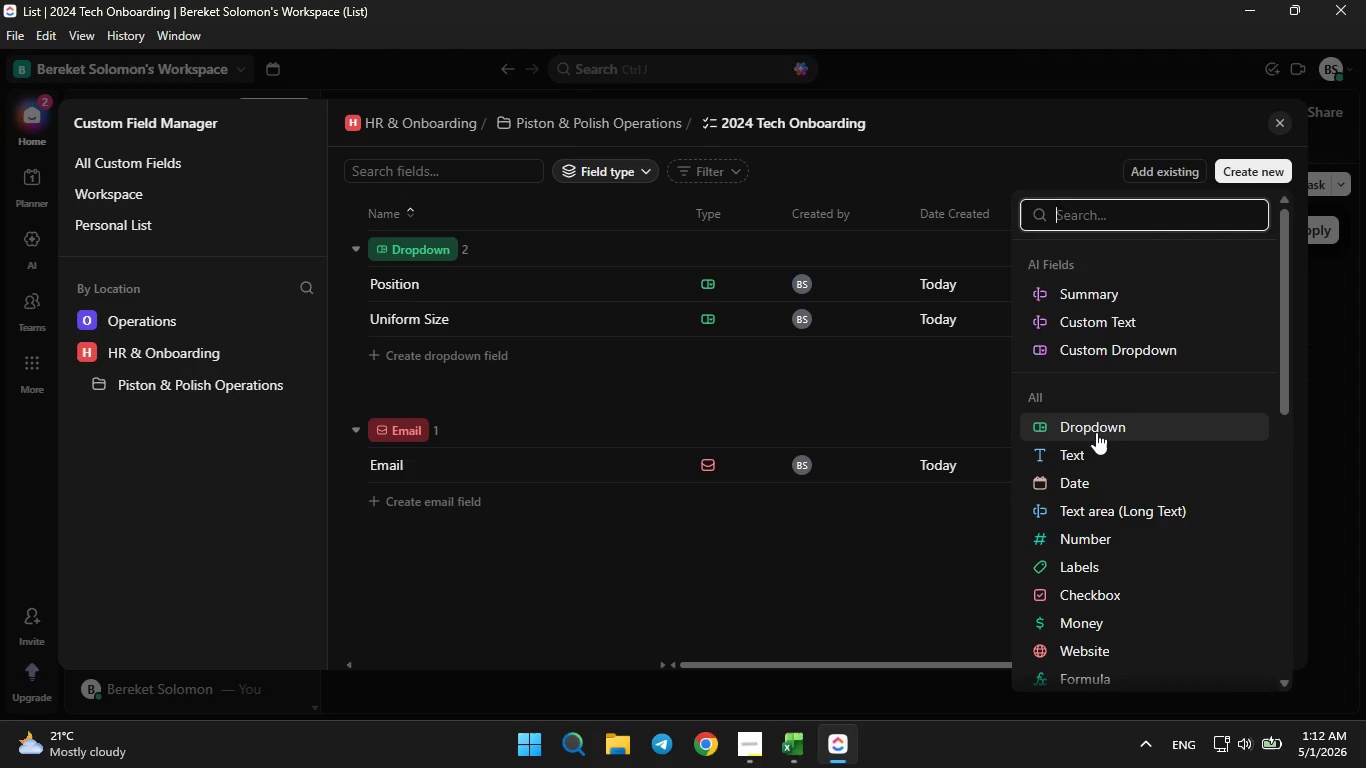 
left_click([1052, 423])
 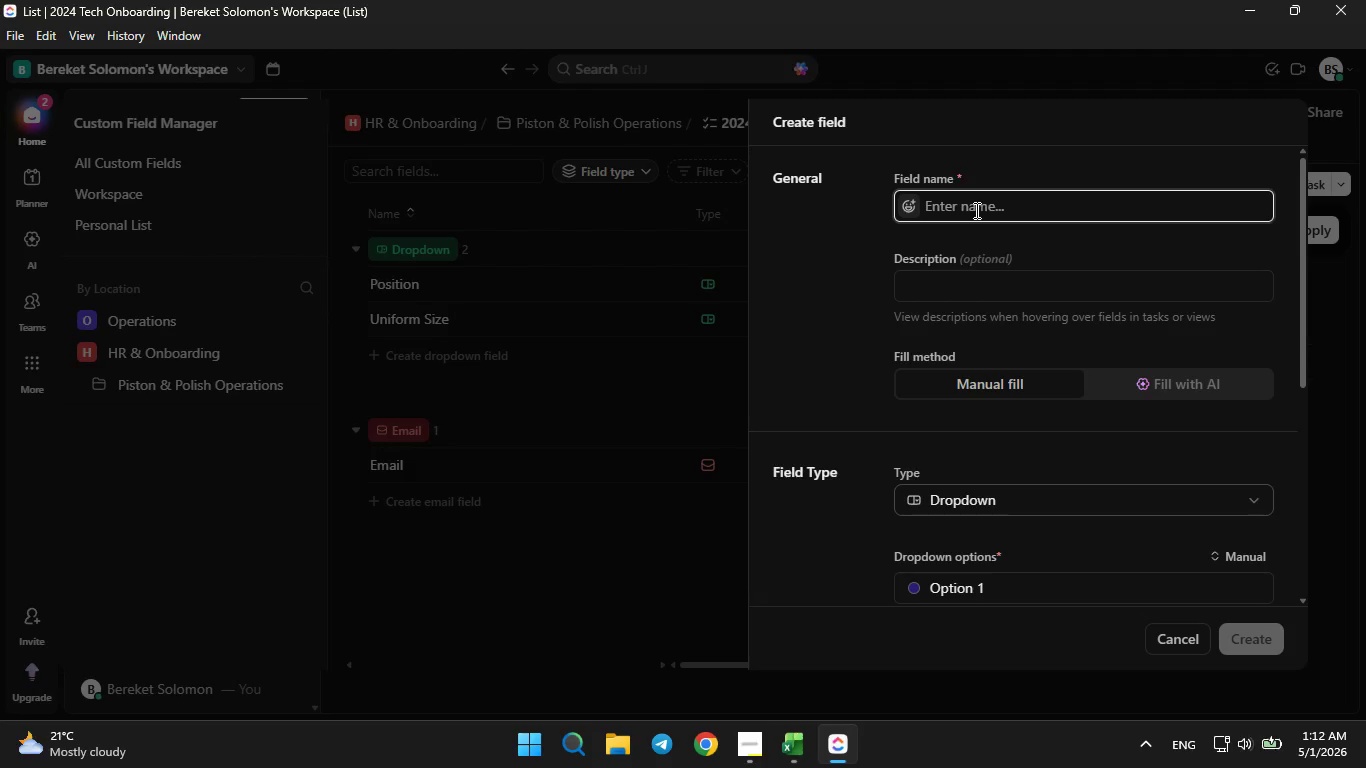 
wait(14.36)
 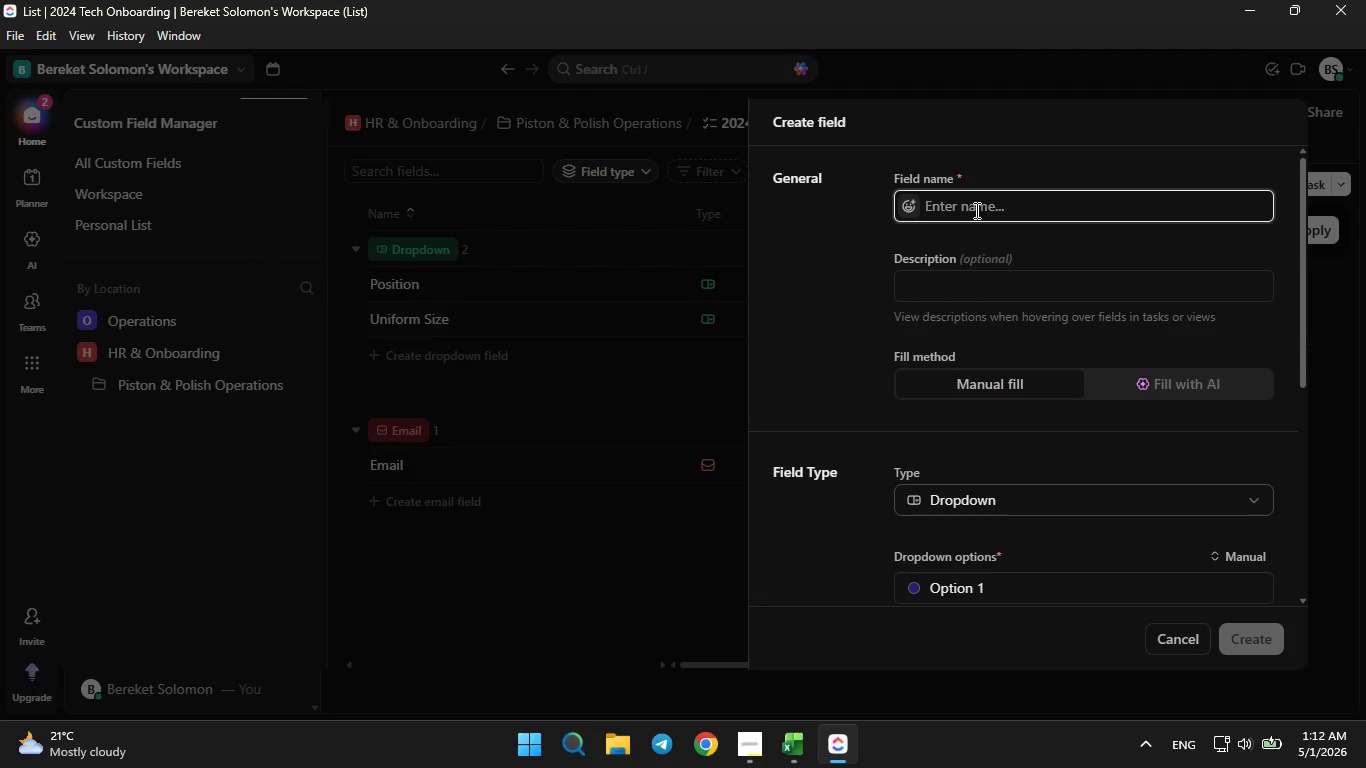 
left_click([793, 742])
 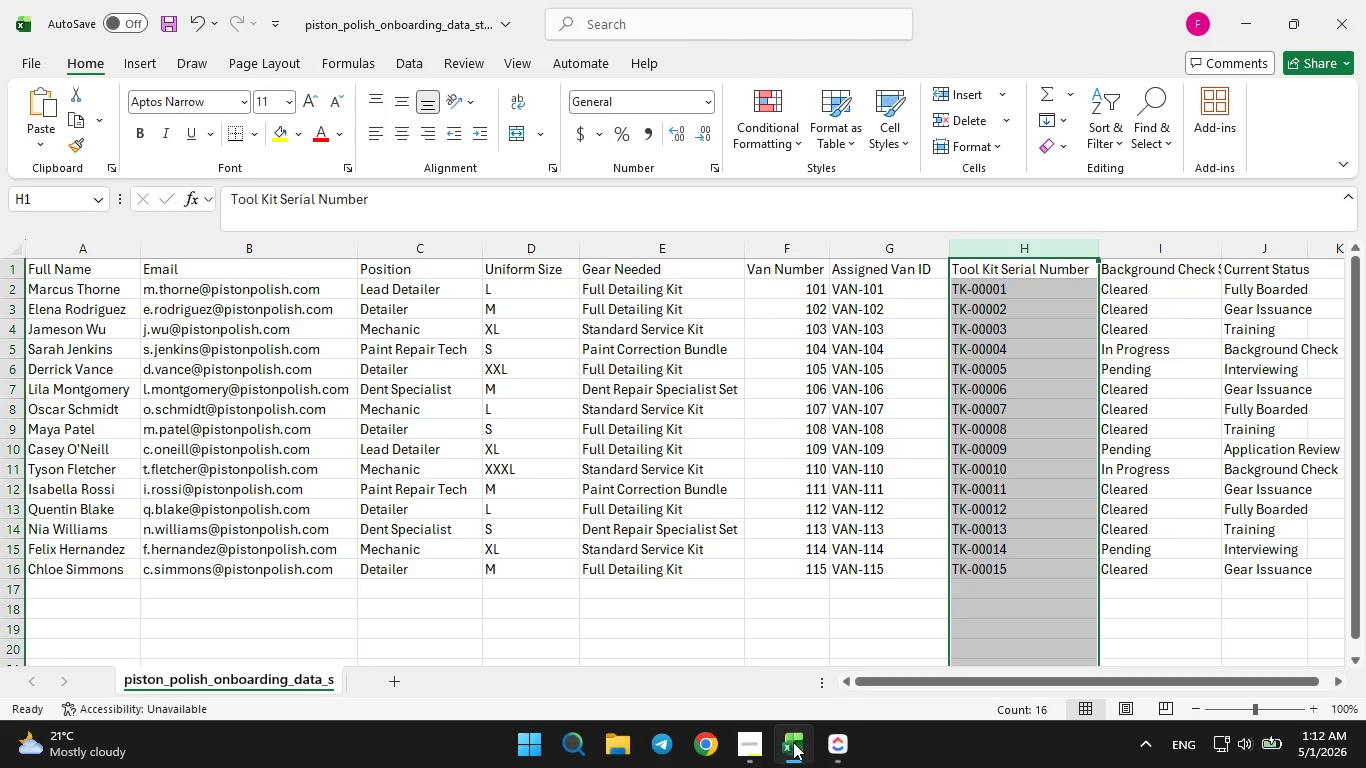 
left_click([793, 742])
 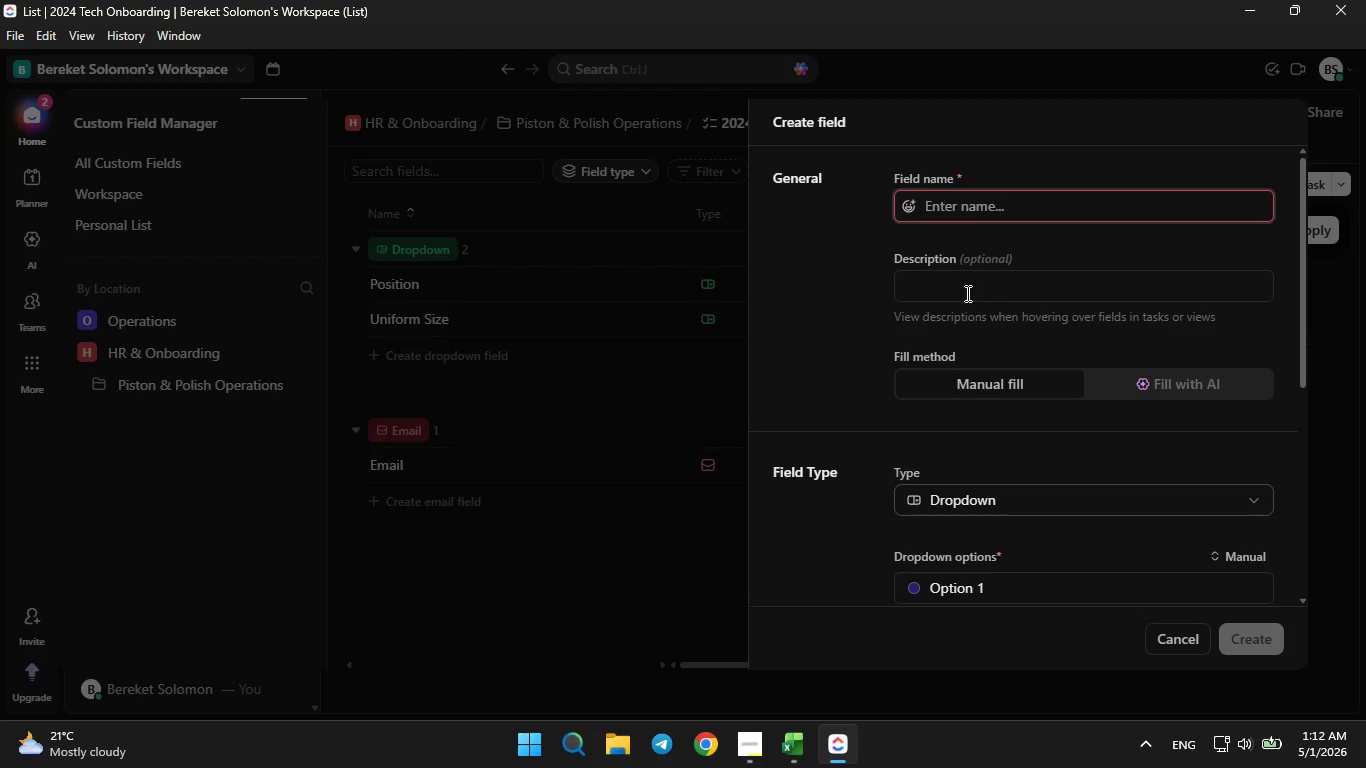 
type(Gear Needed)
 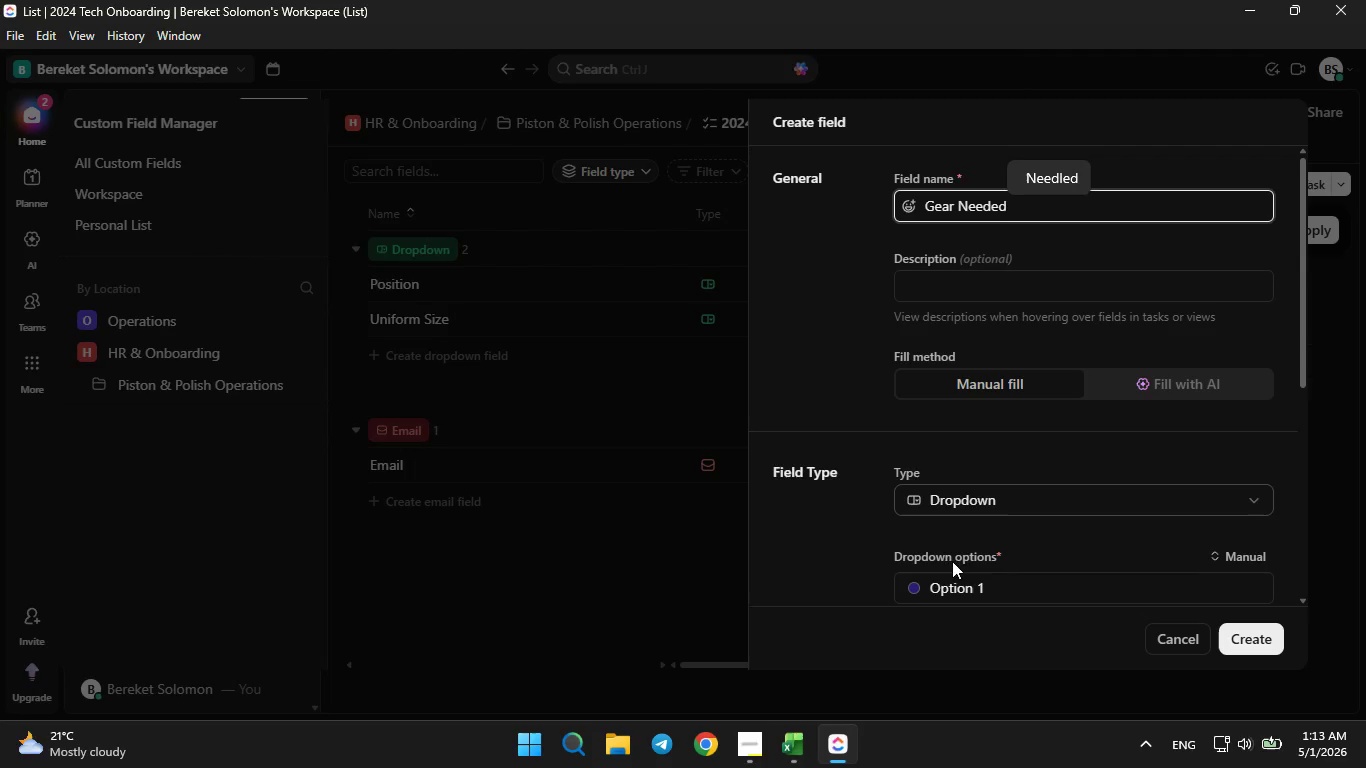 
left_click([989, 572])
 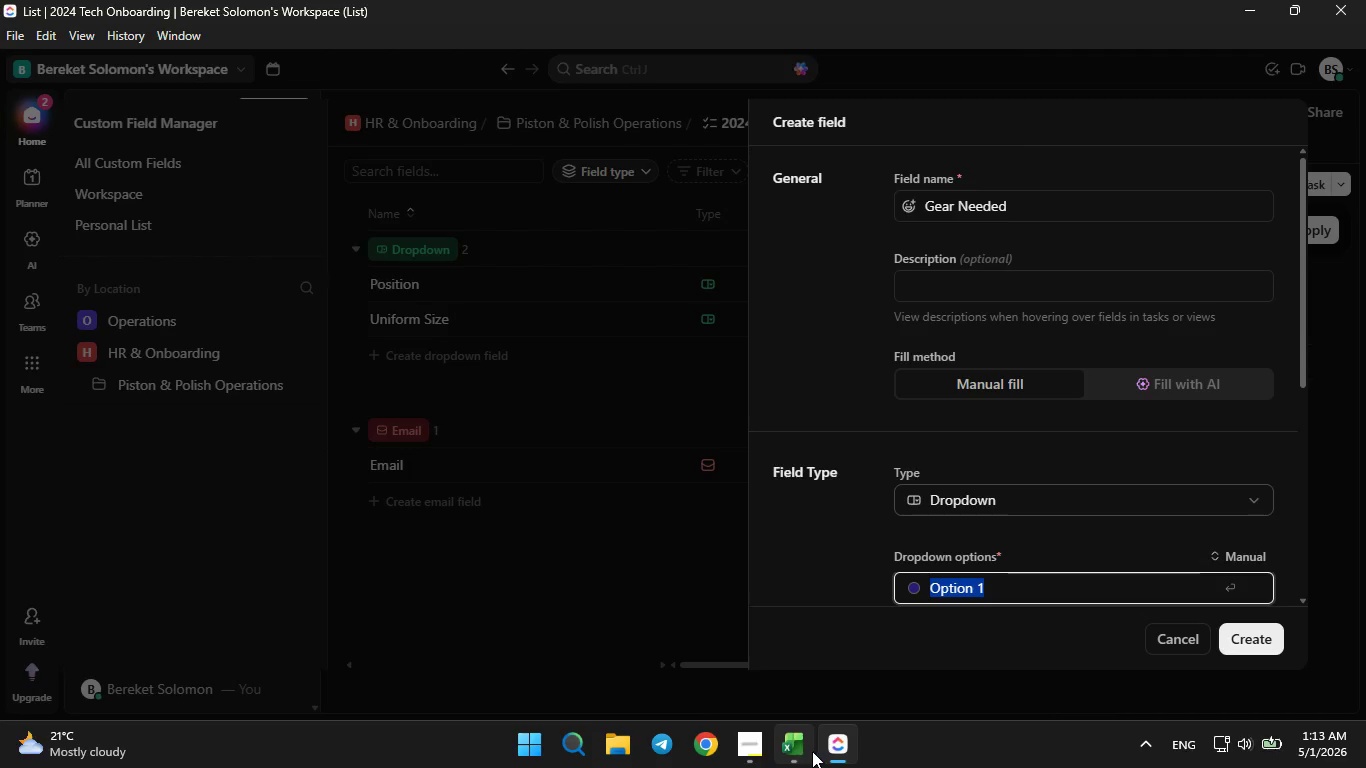 
left_click([809, 751])
 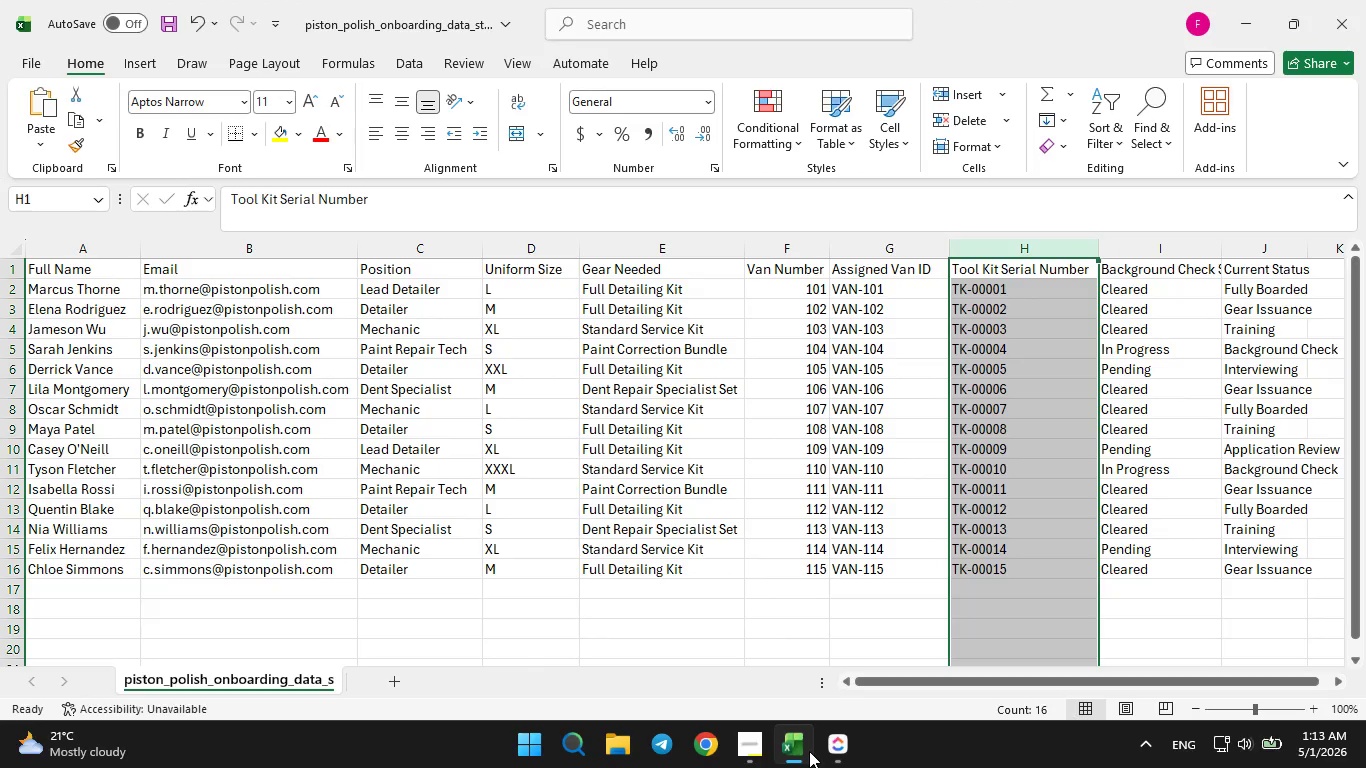 
left_click([809, 751])
 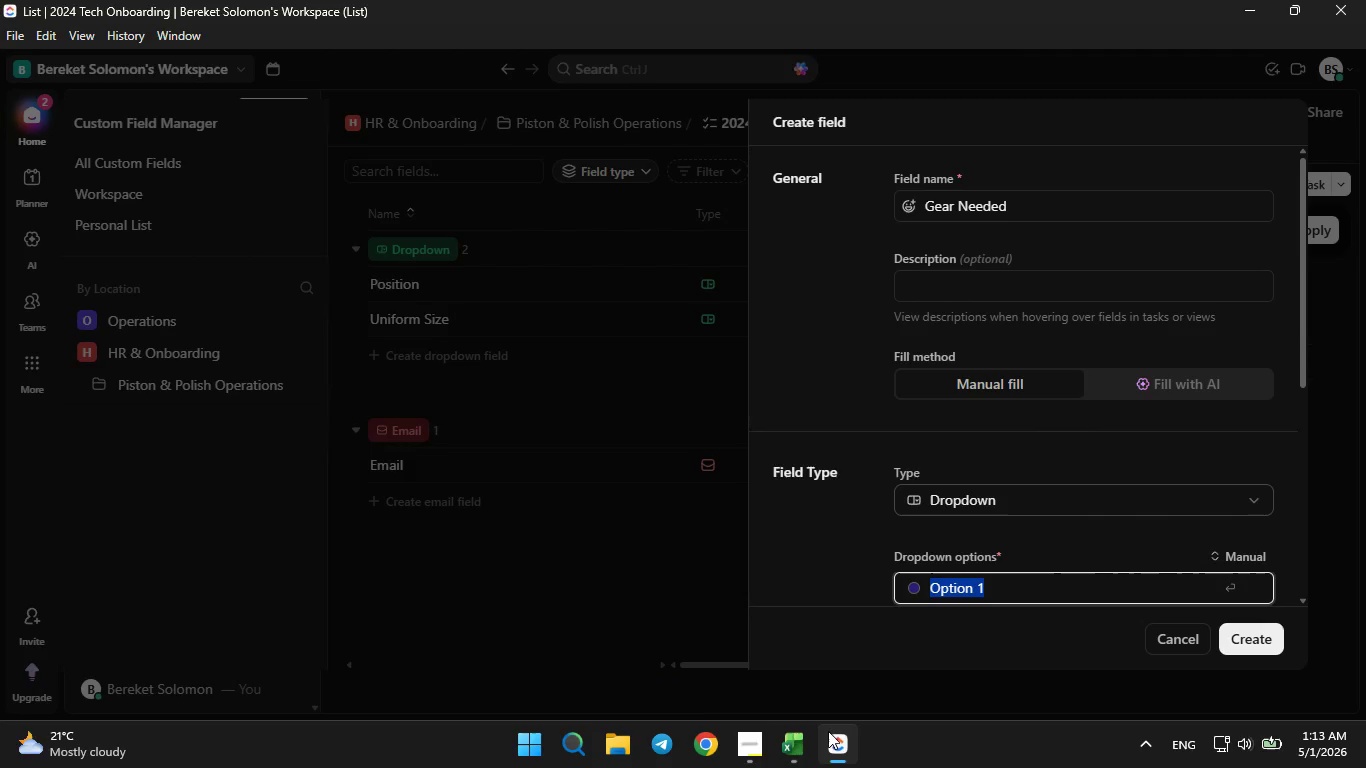 
left_click([811, 745])
 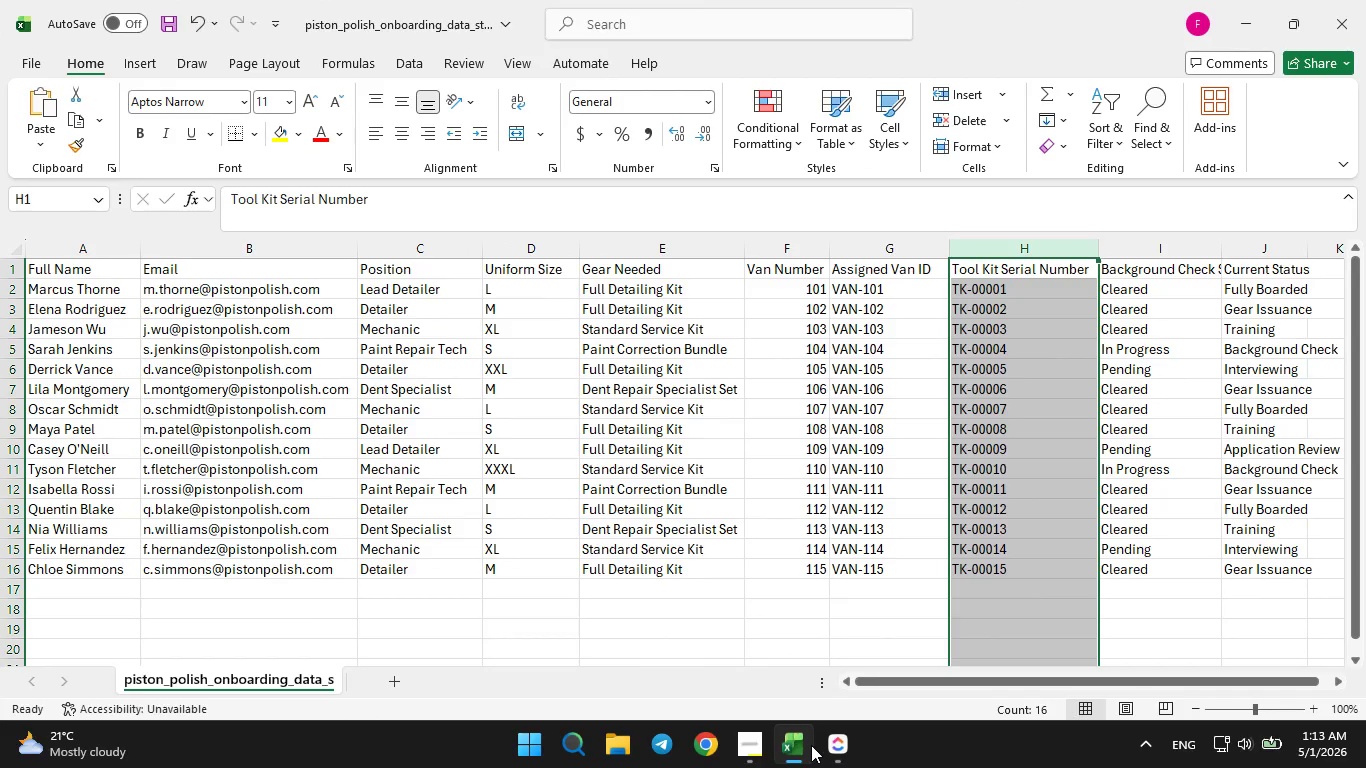 
left_click([811, 745])
 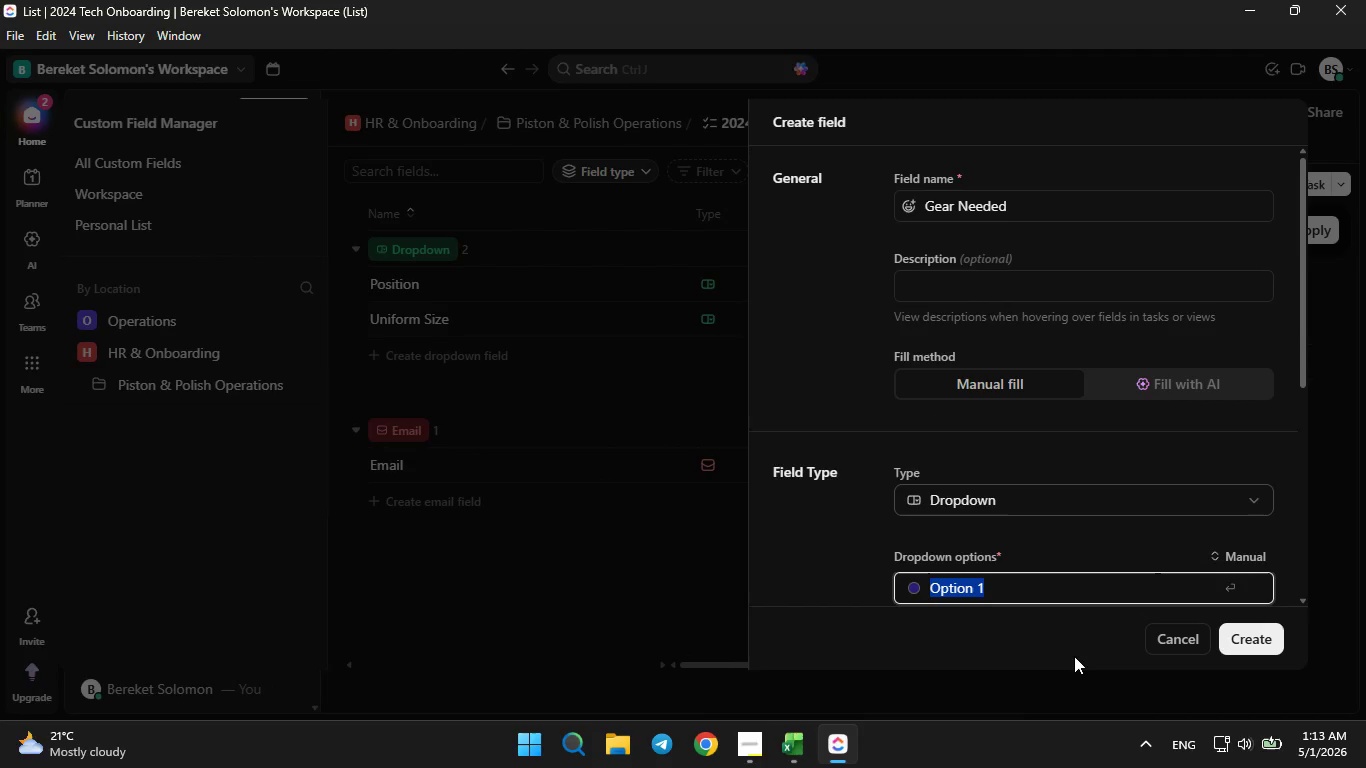 
key(Backspace)
type(Full Detailling Kit)
 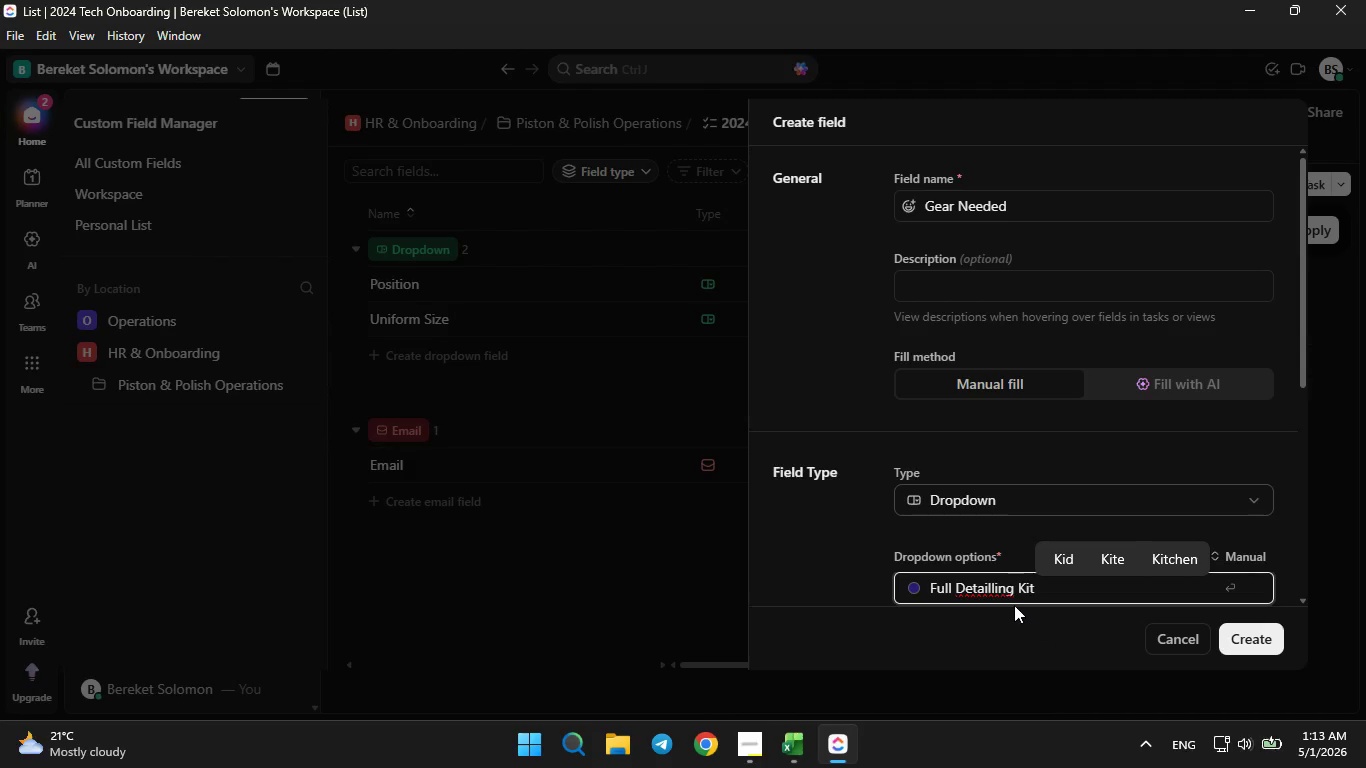 
left_click([1008, 588])
 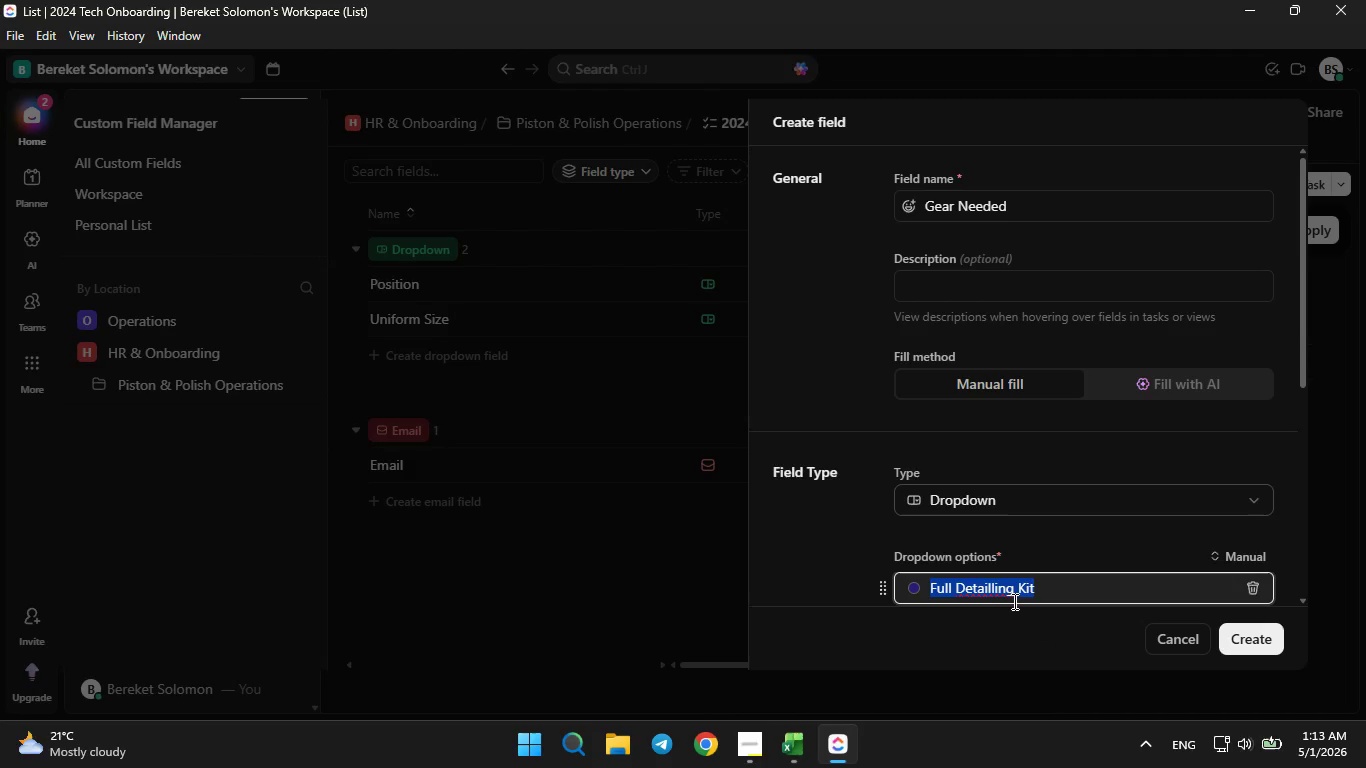 
key(ArrowLeft)
 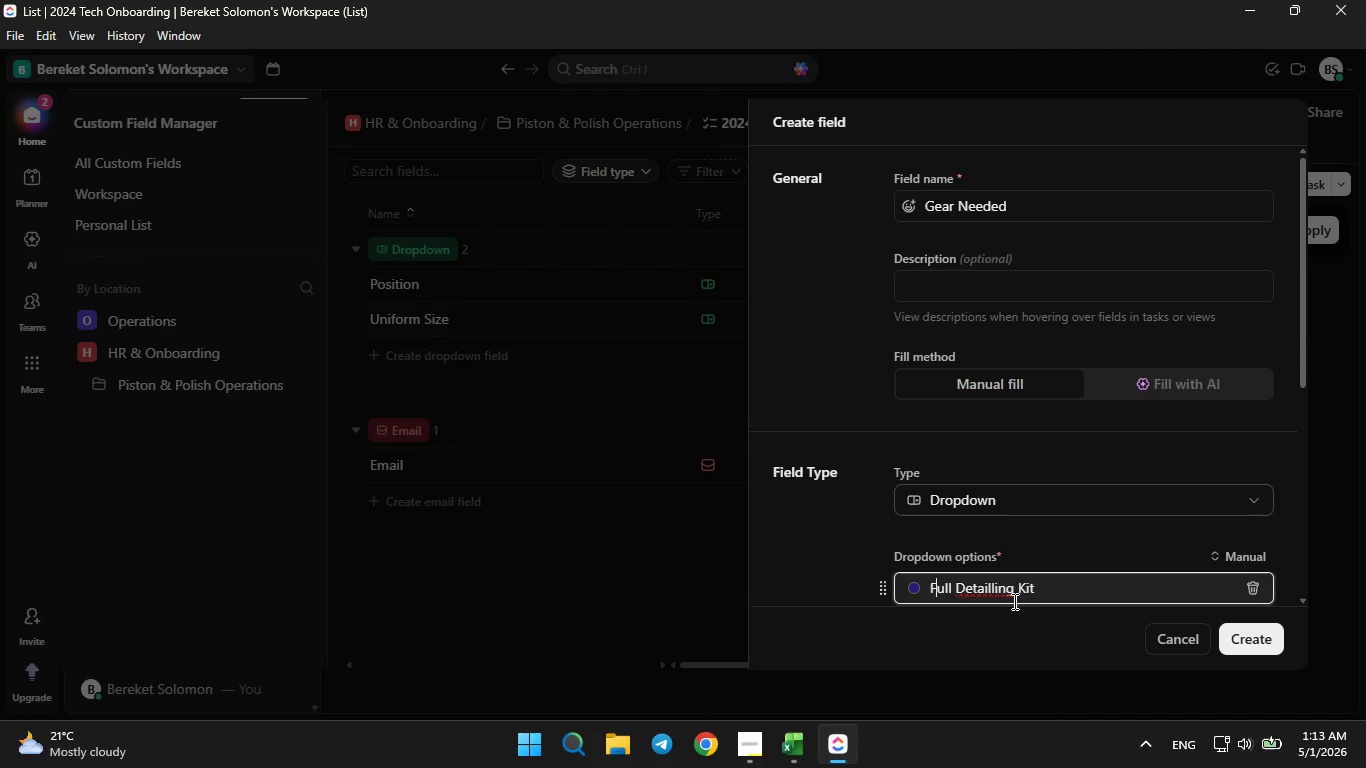 
key(ArrowRight)
 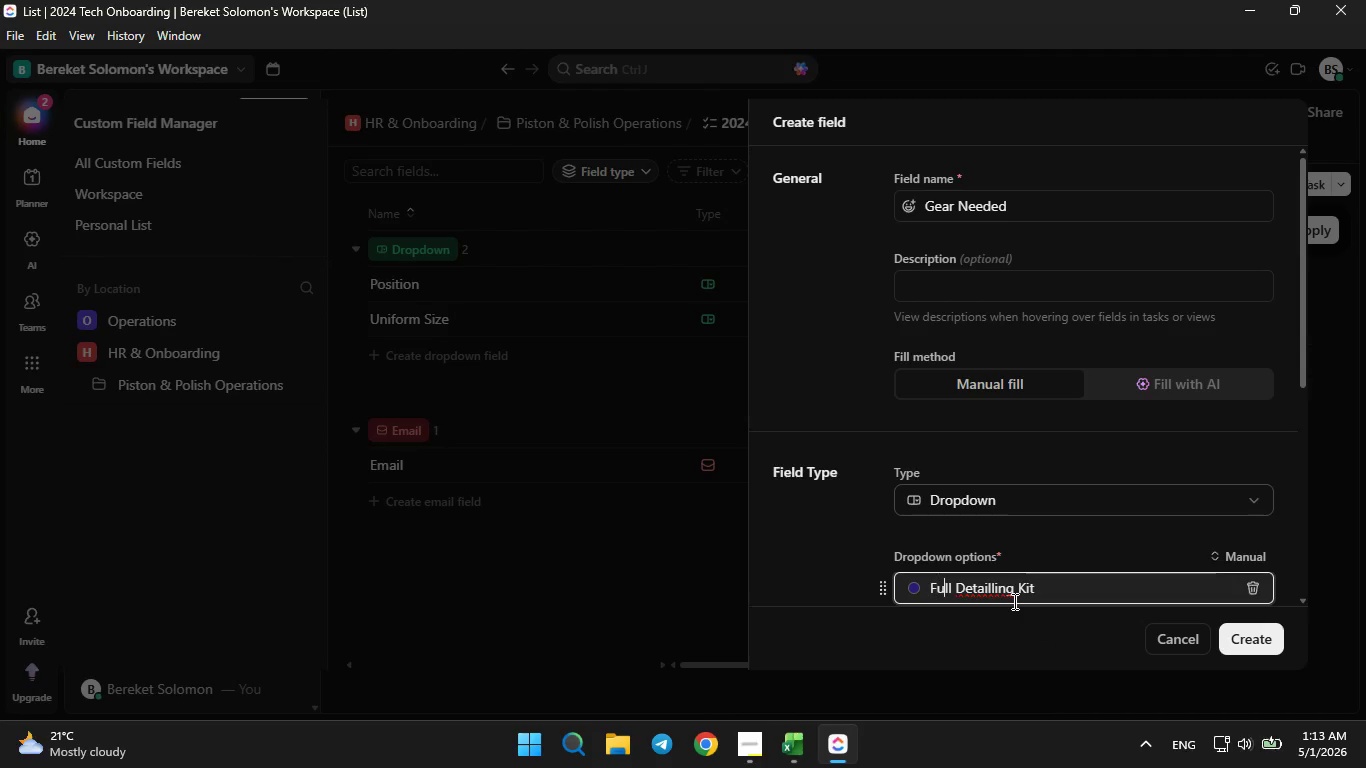 
key(ArrowRight)
 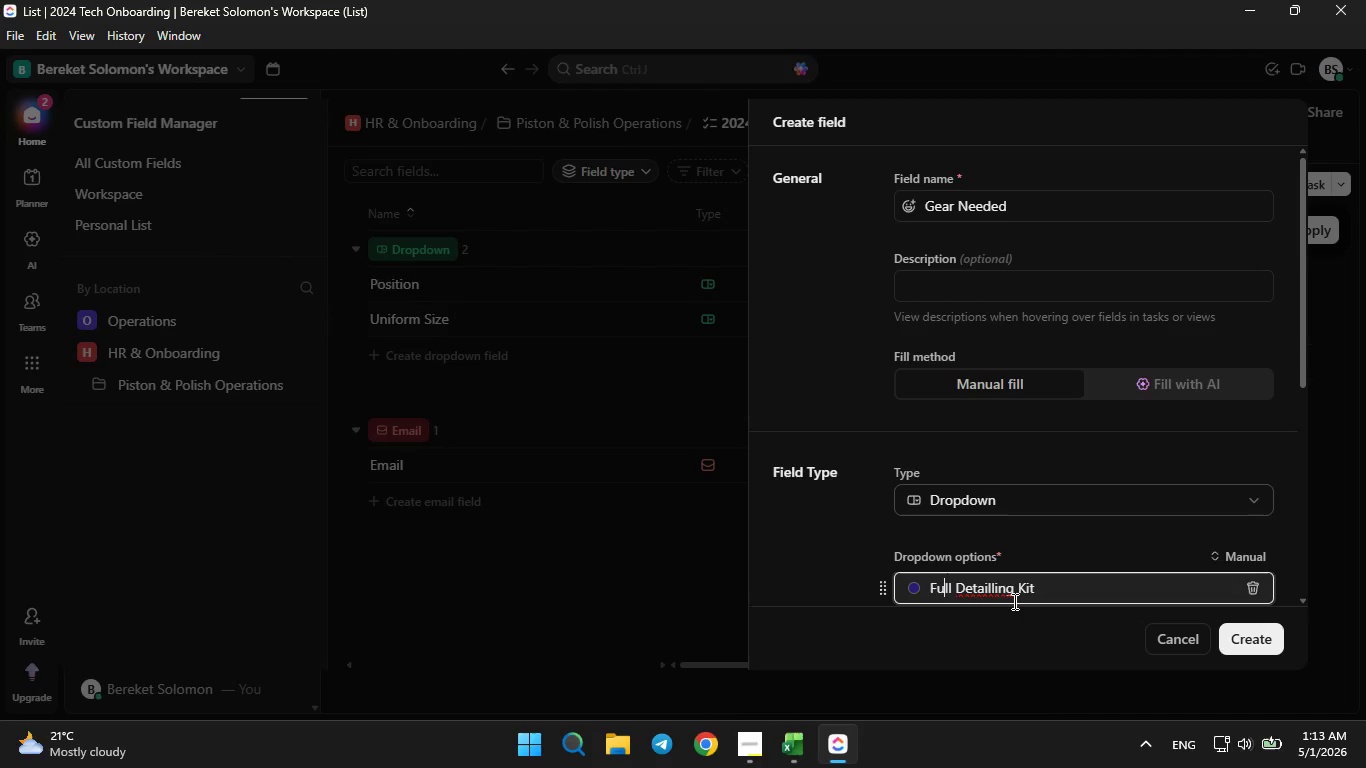 
key(ArrowRight)
 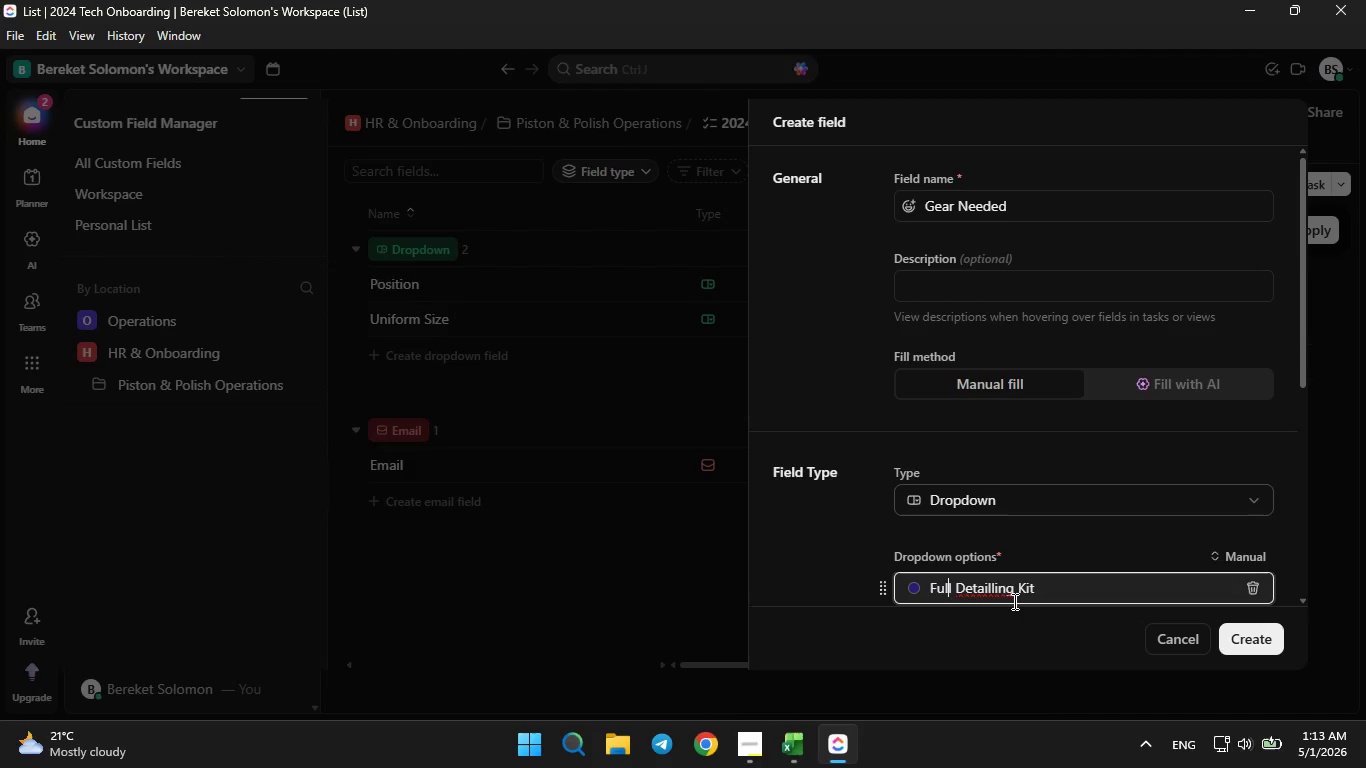 
key(ArrowRight)
 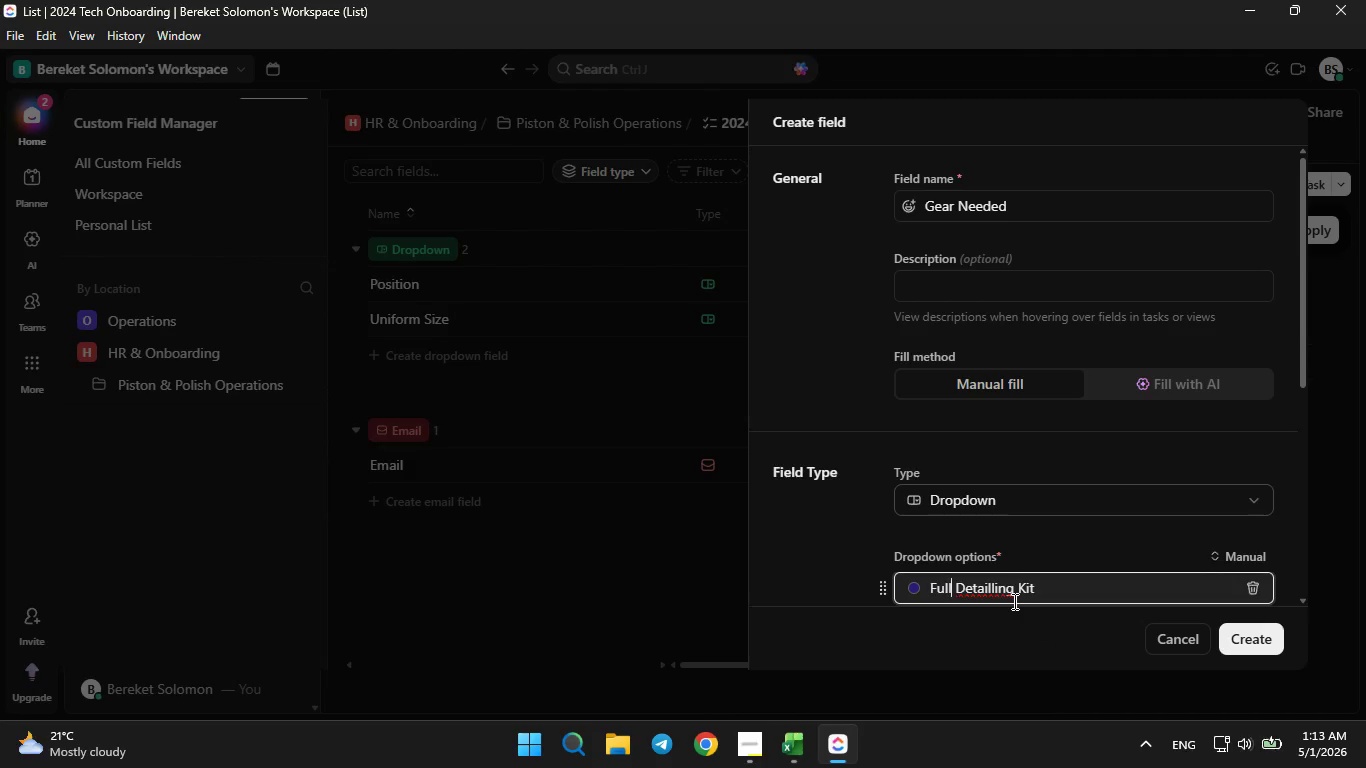 
key(ArrowRight)
 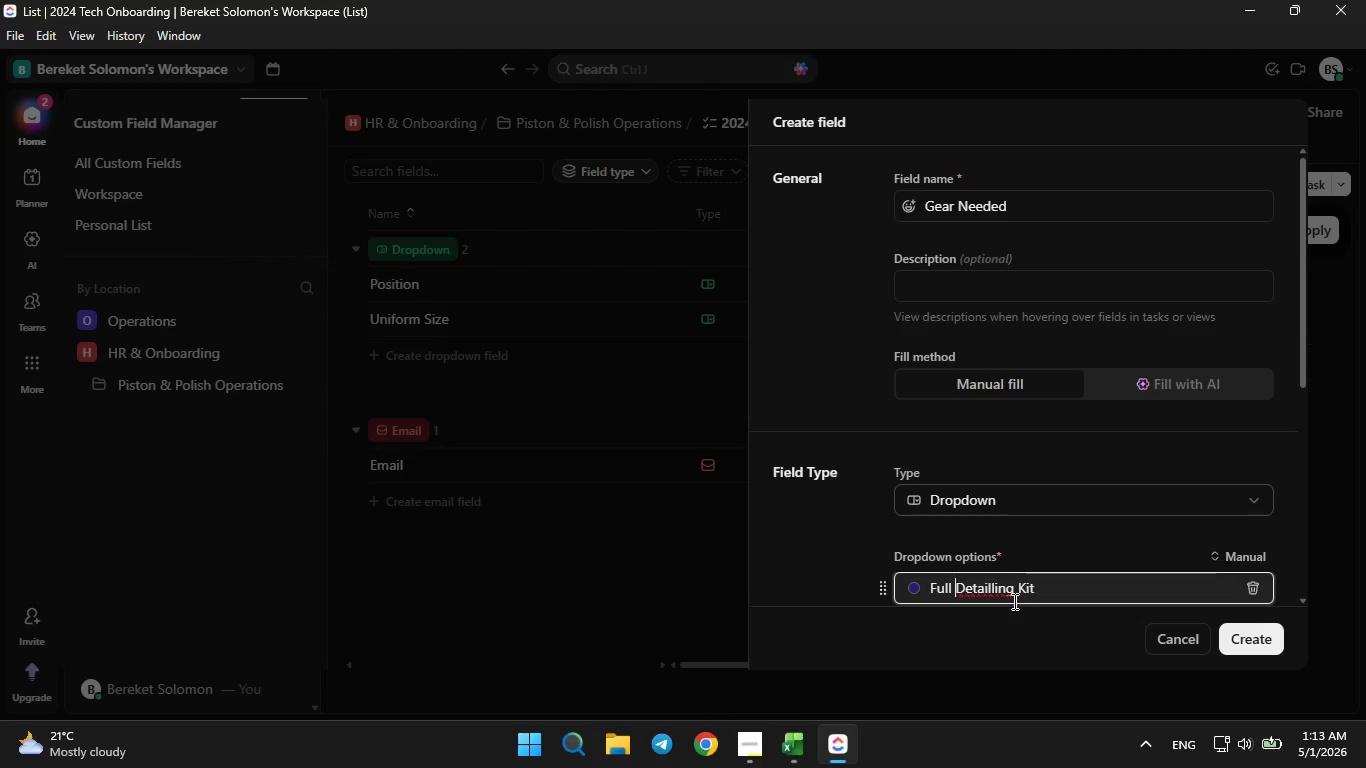 
key(ArrowRight)
 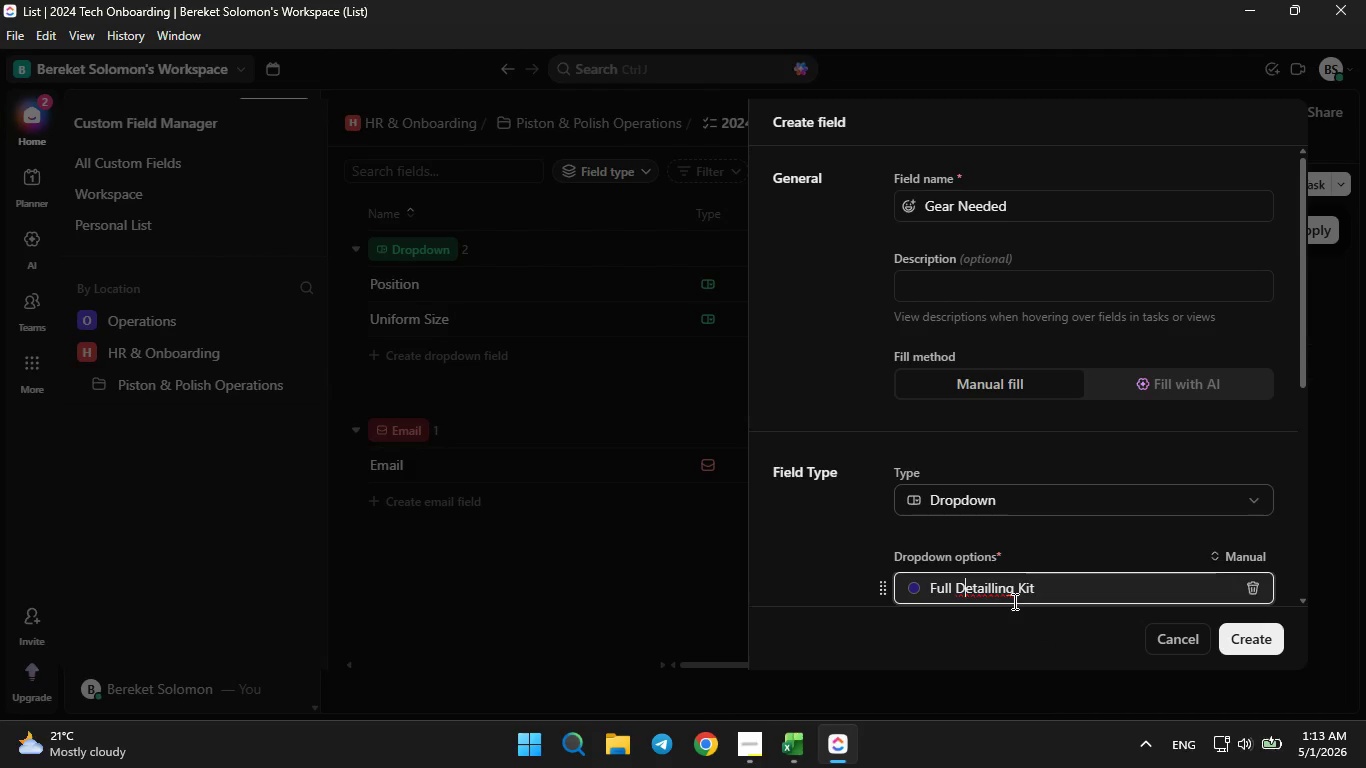 
key(ArrowRight)
 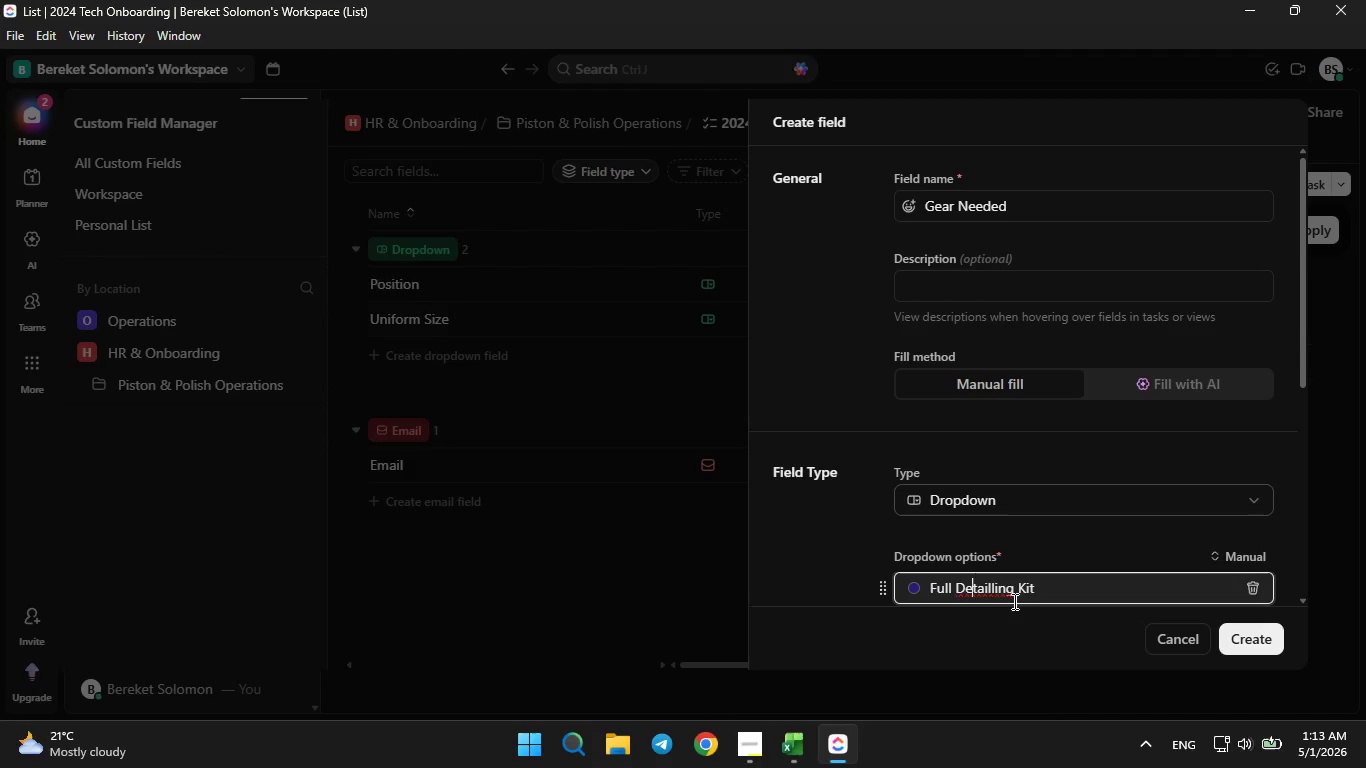 
key(ArrowRight)
 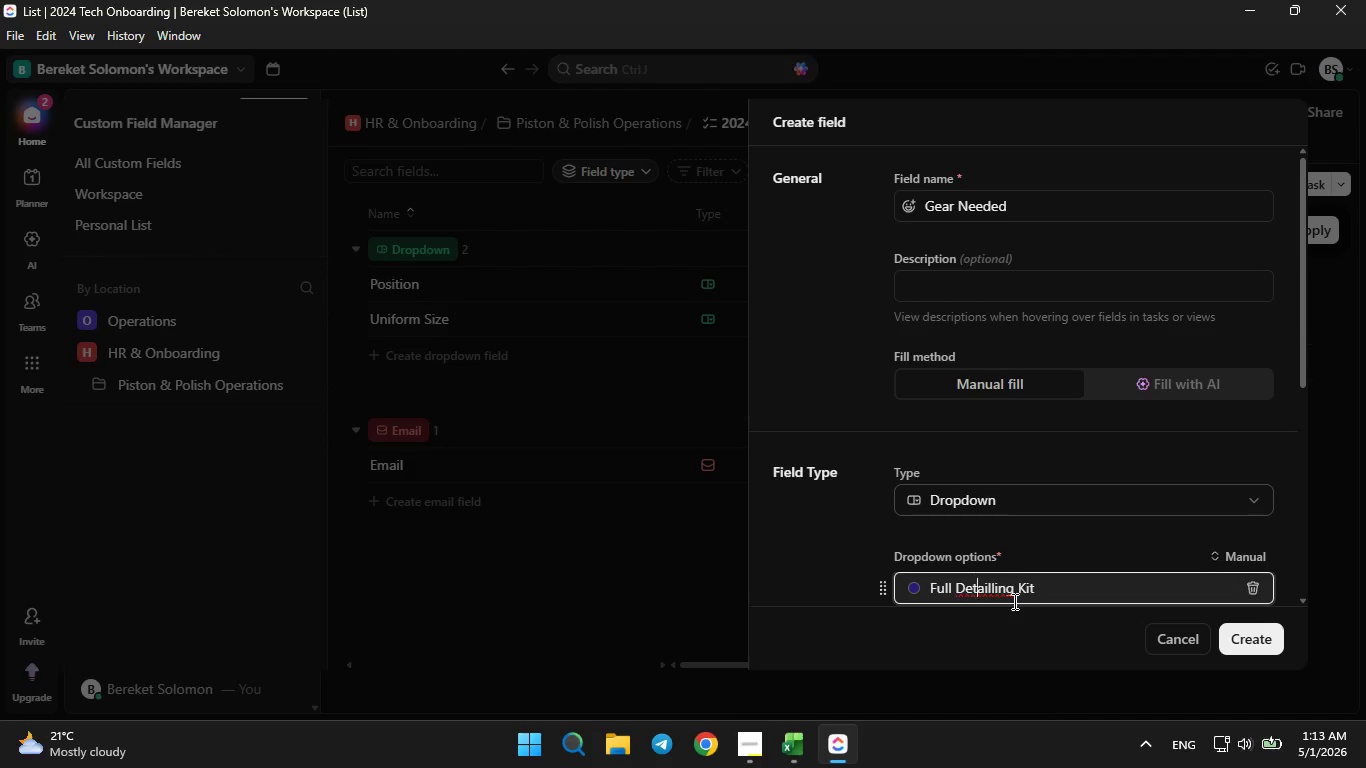 
key(ArrowRight)
 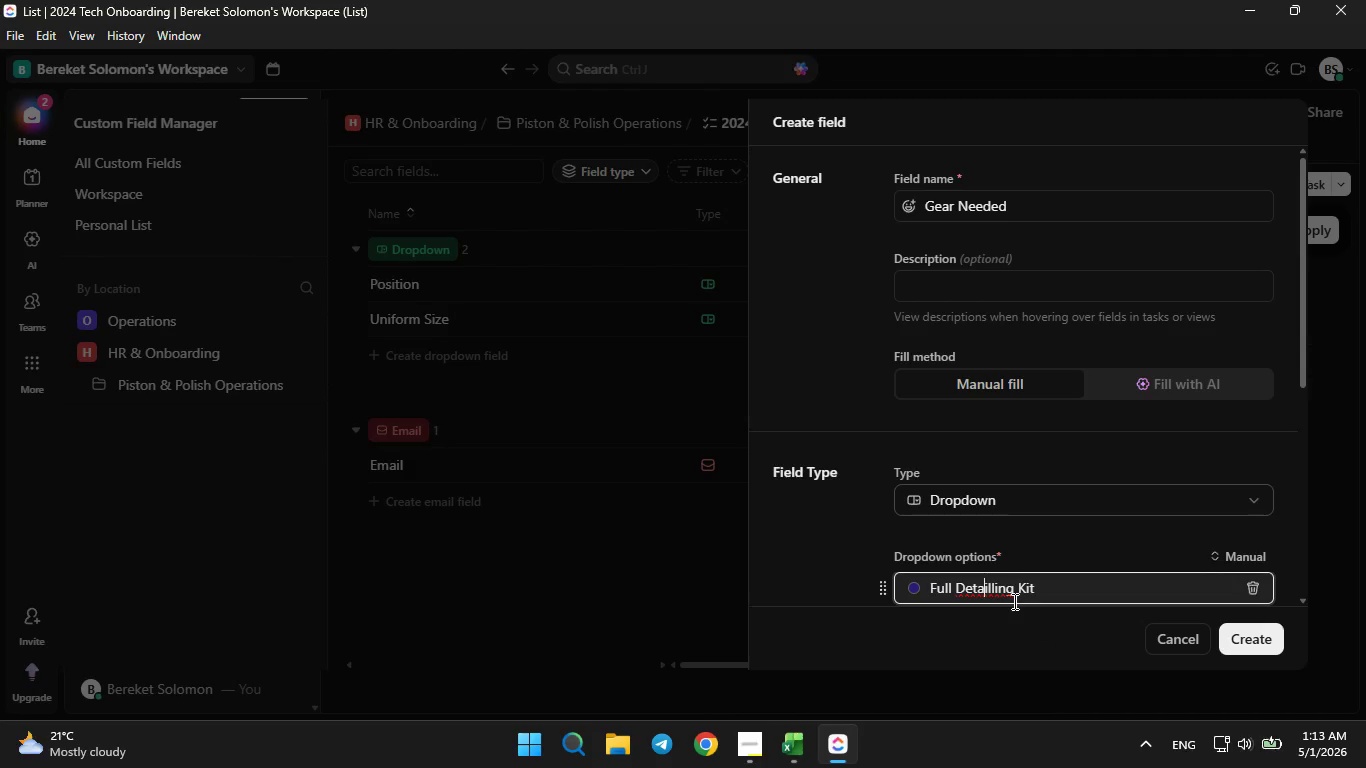 
key(ArrowRight)
 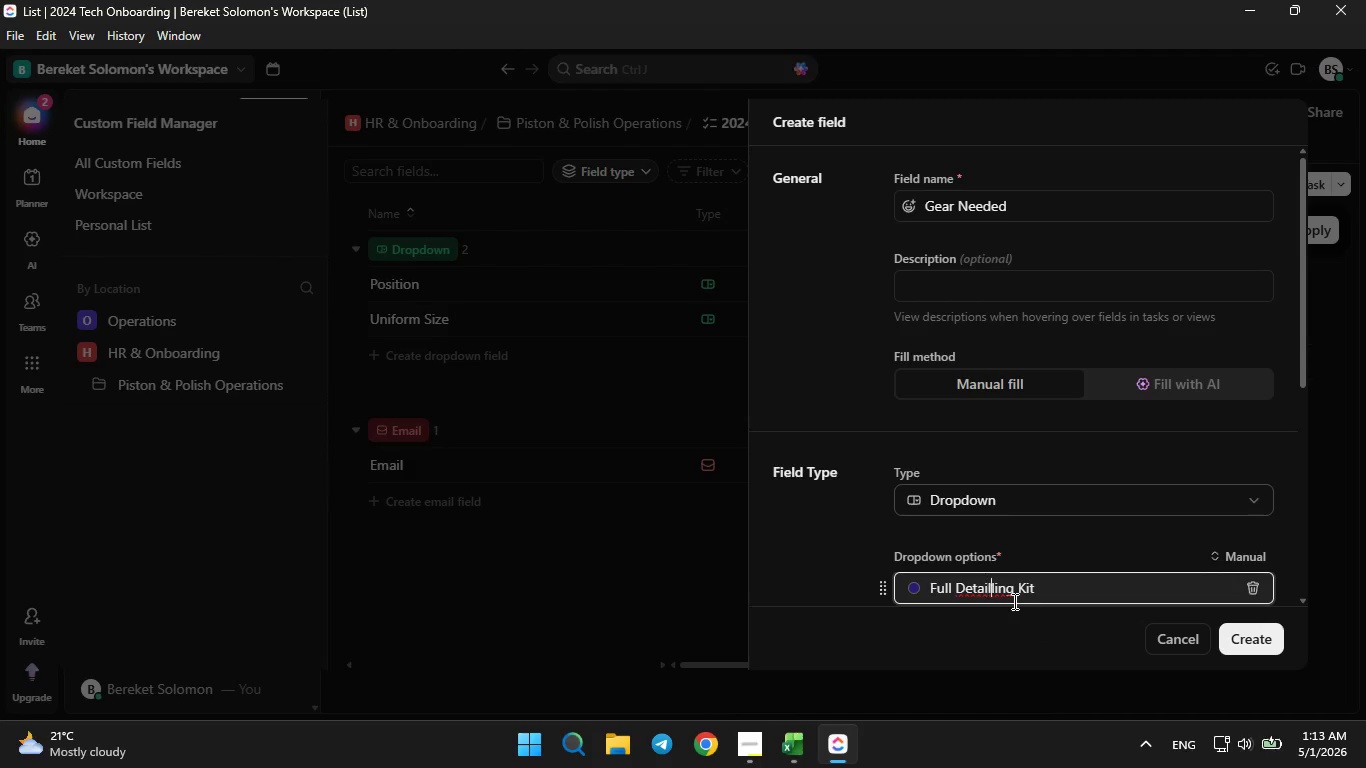 
key(ArrowRight)
 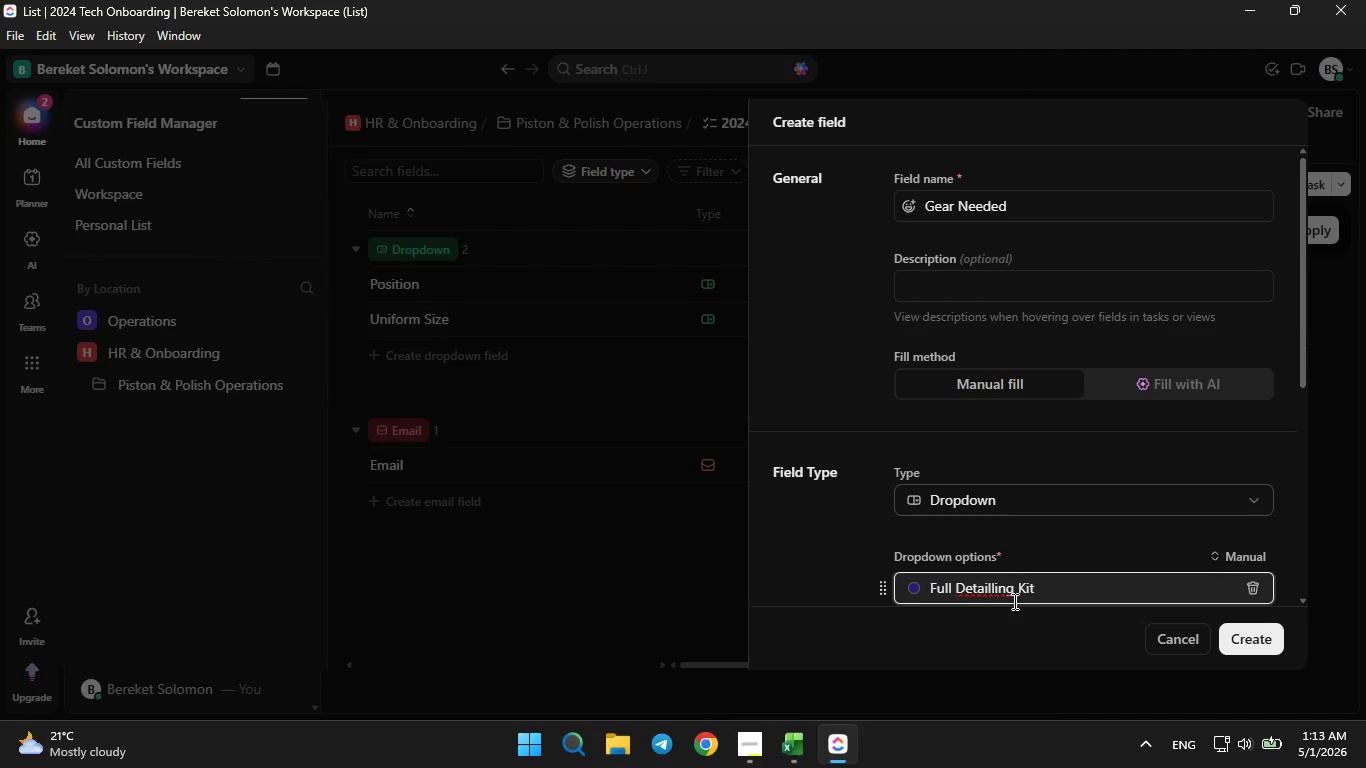 
key(Backspace)
 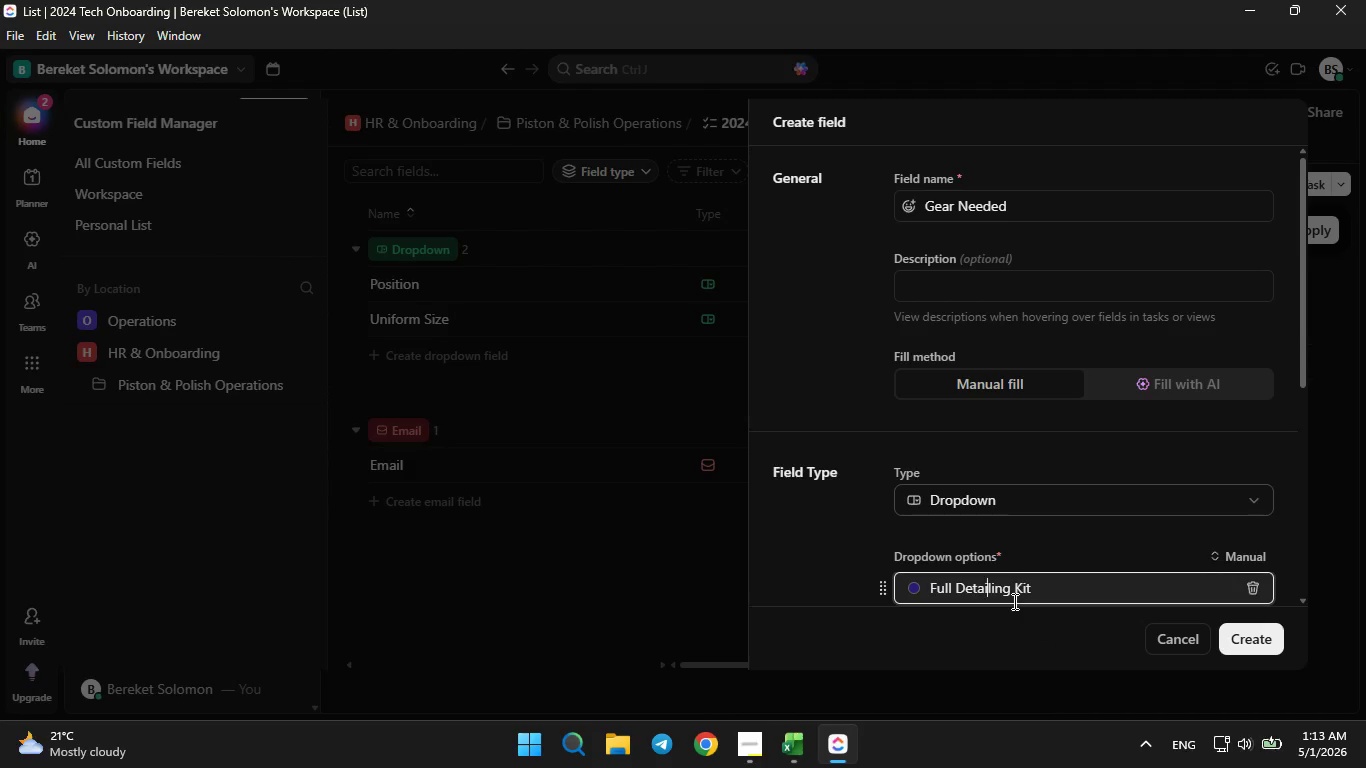 
key(Enter)
 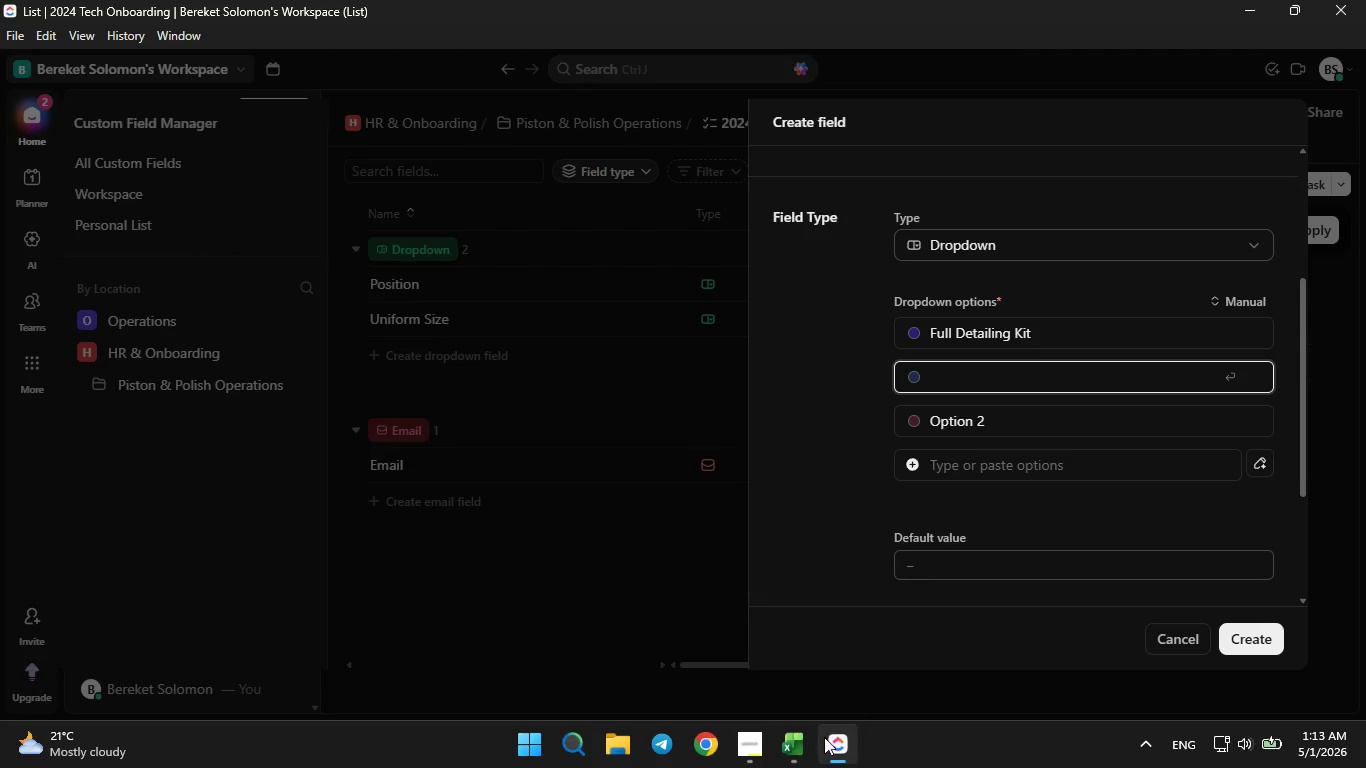 
left_click([804, 754])
 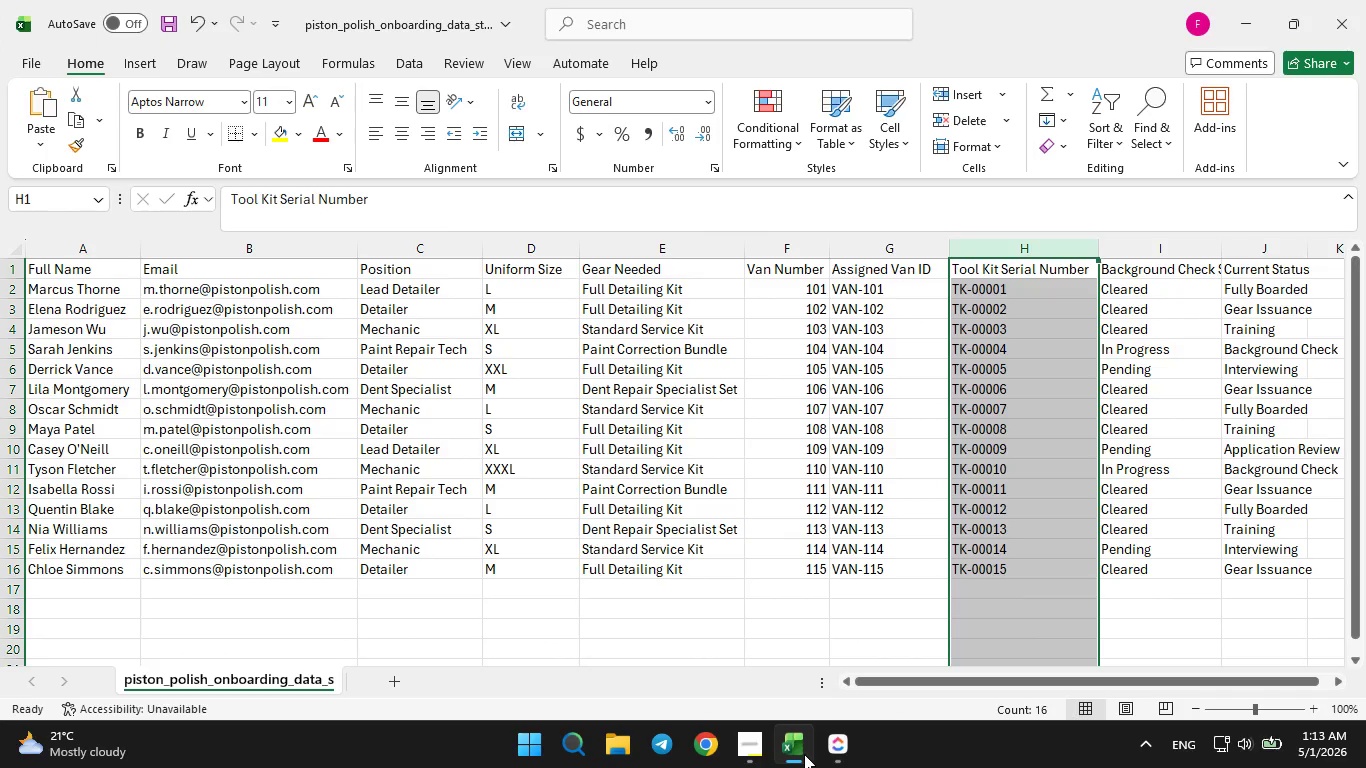 
left_click([804, 754])
 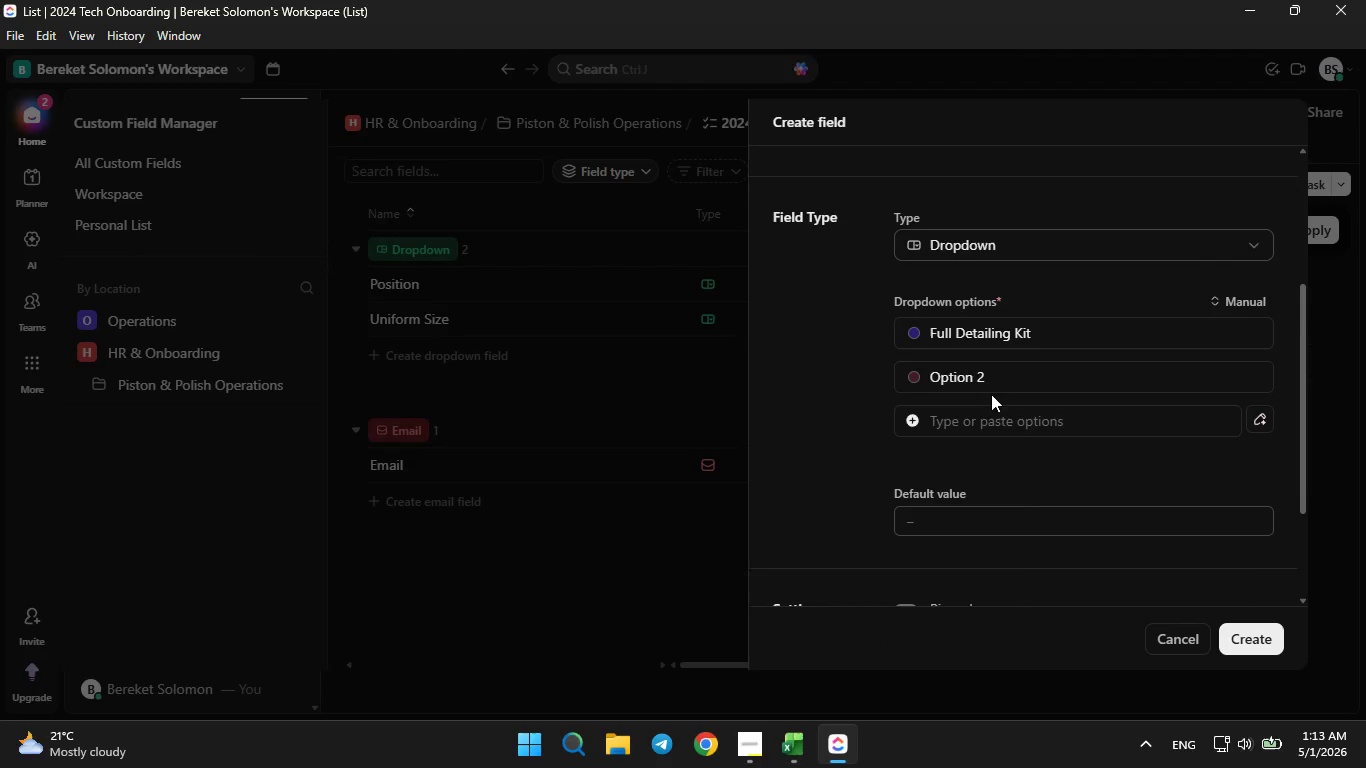 
left_click([1002, 378])
 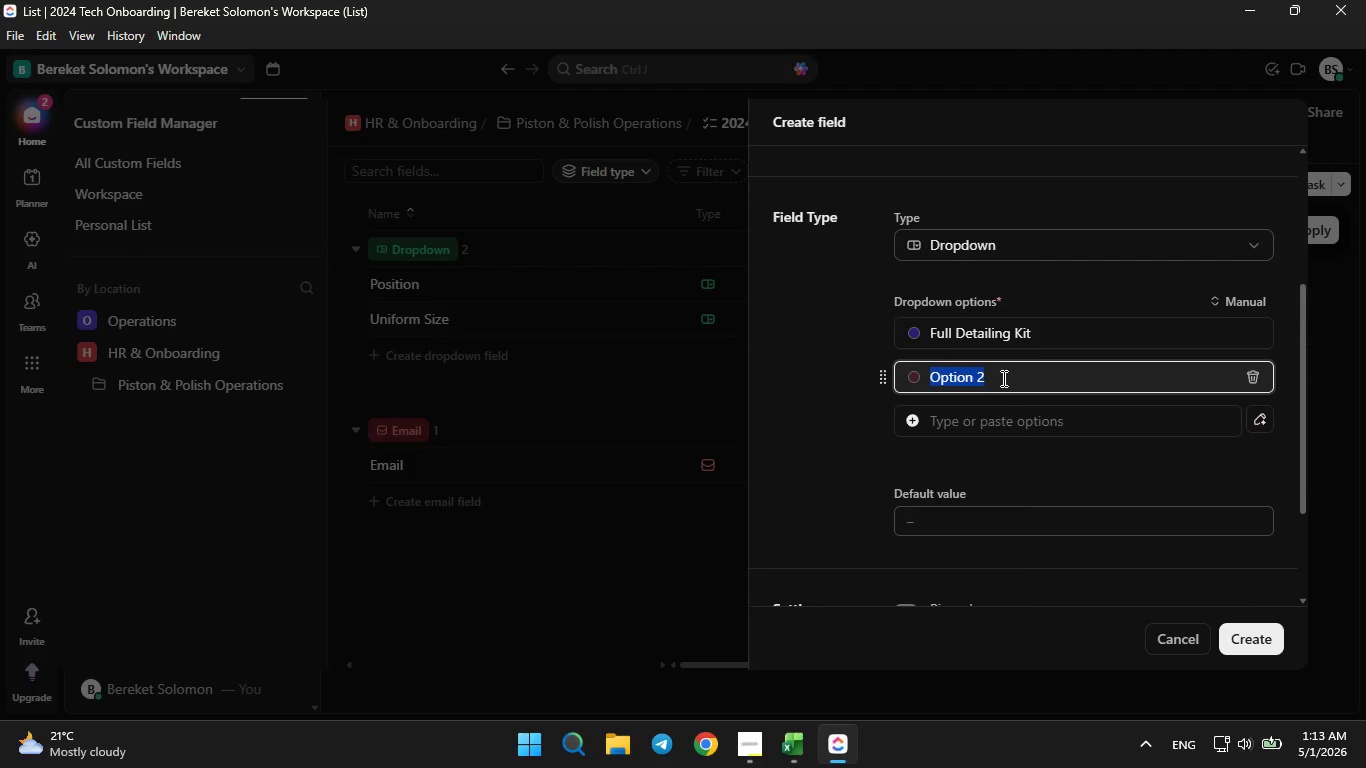 
hold_key(key=Backspace, duration=0.38)
 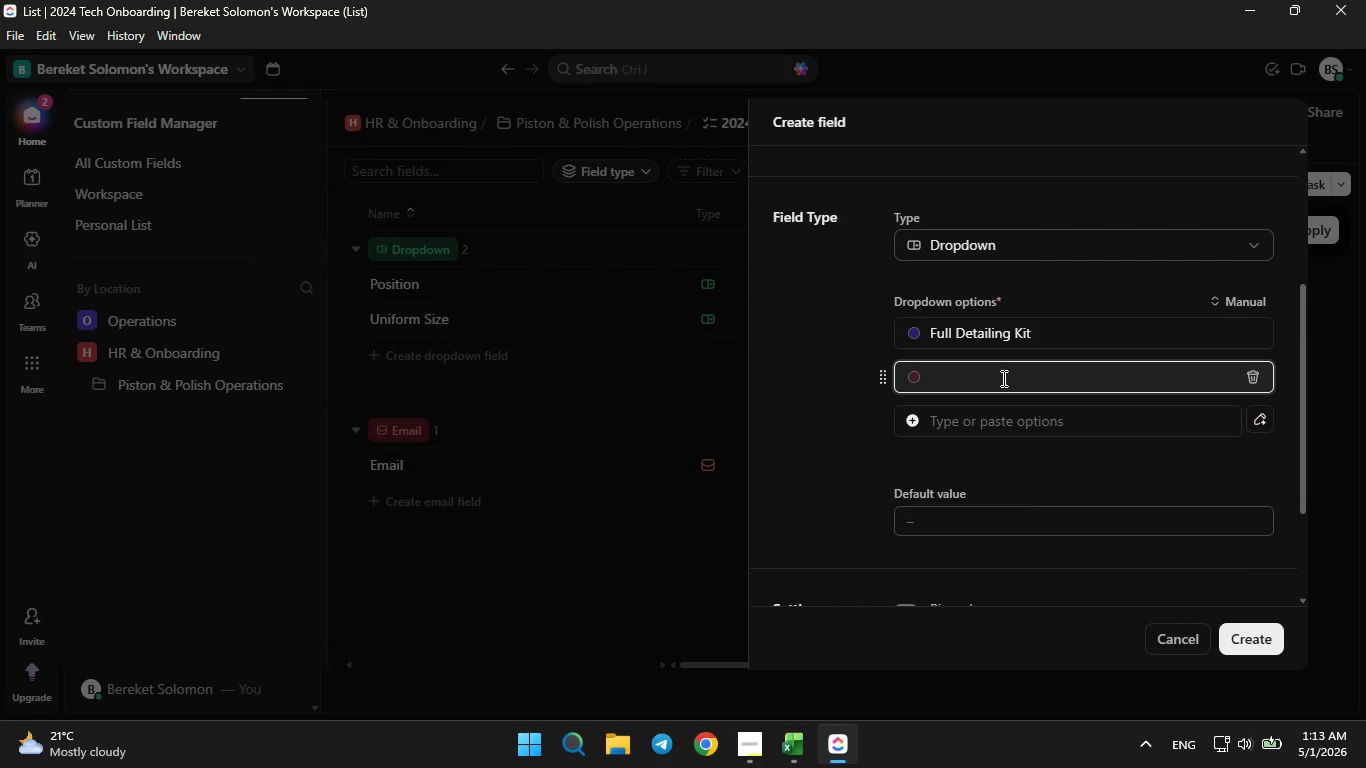 
type(Standart)
key(Backspace)
type(d Service Kit)
 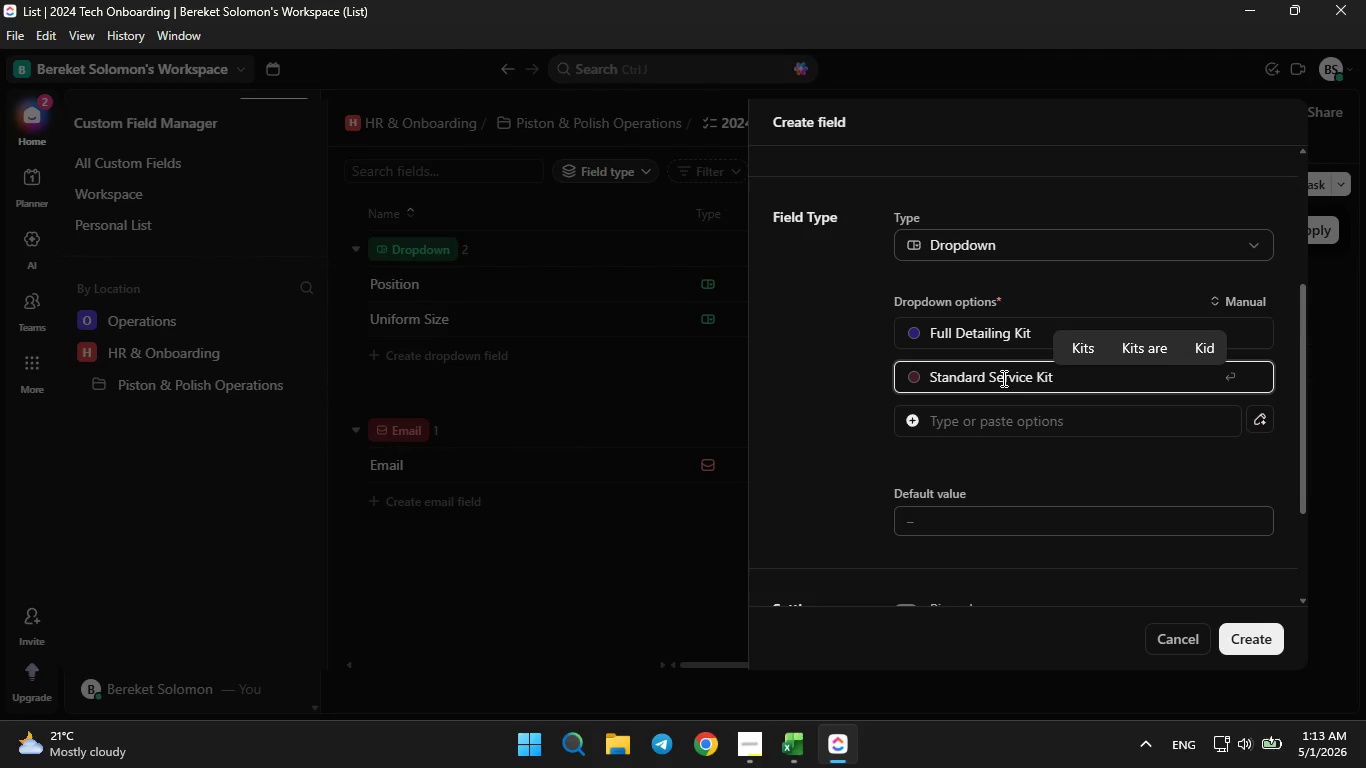 
key(Enter)
 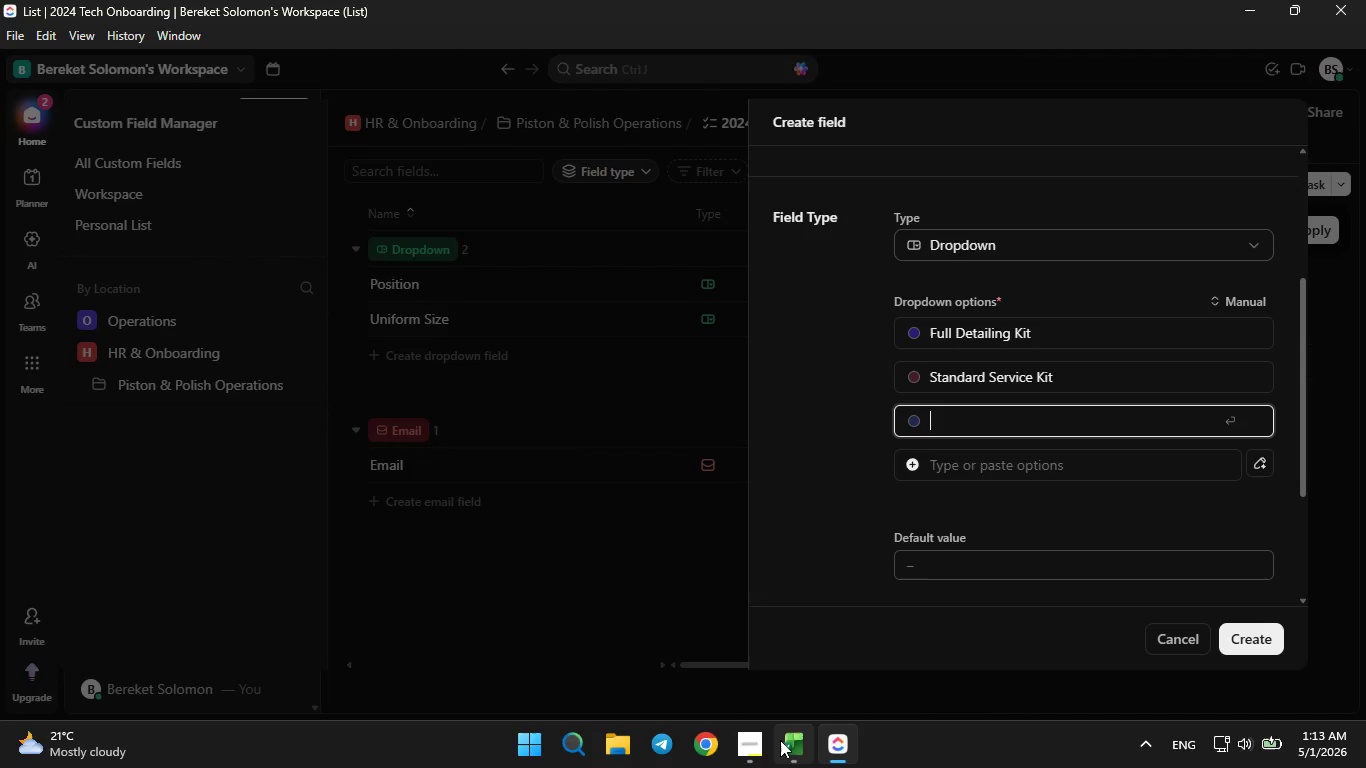 
left_click([779, 741])
 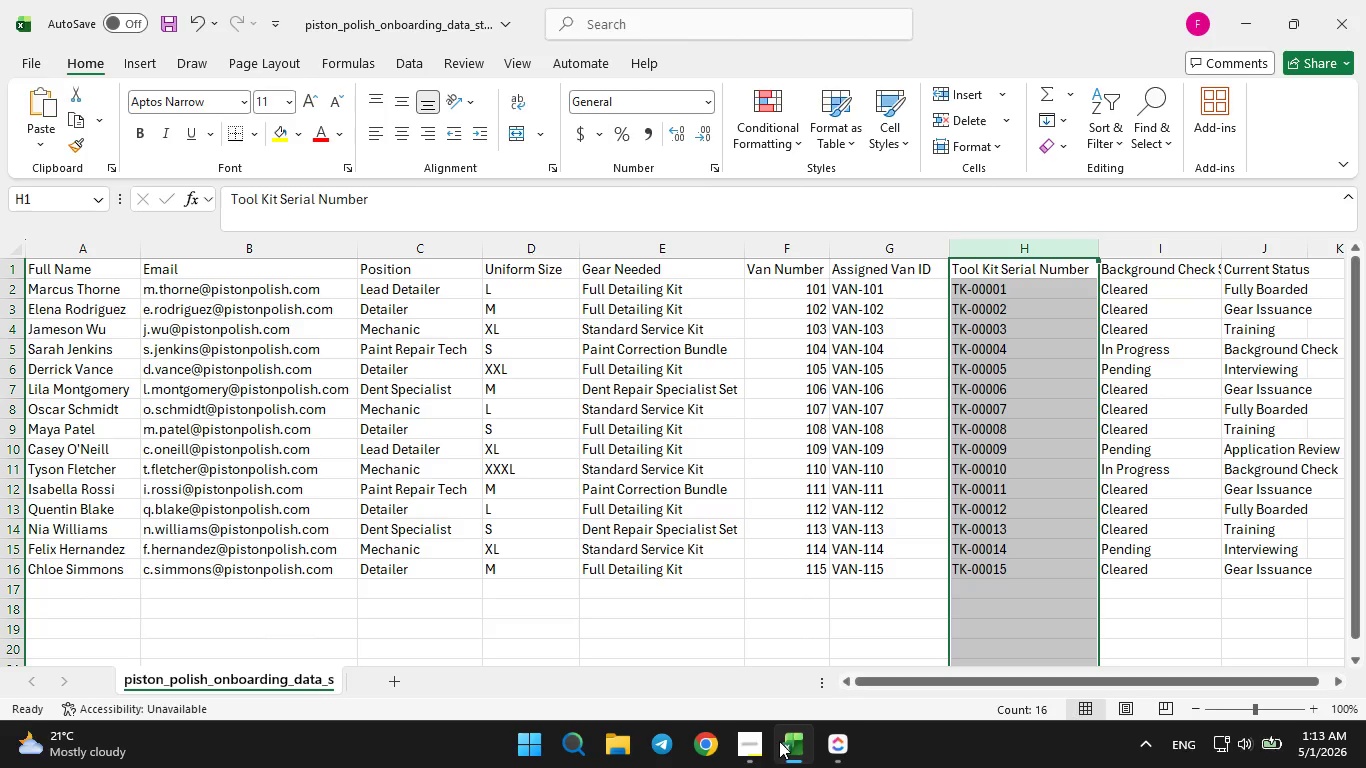 
wait(6.5)
 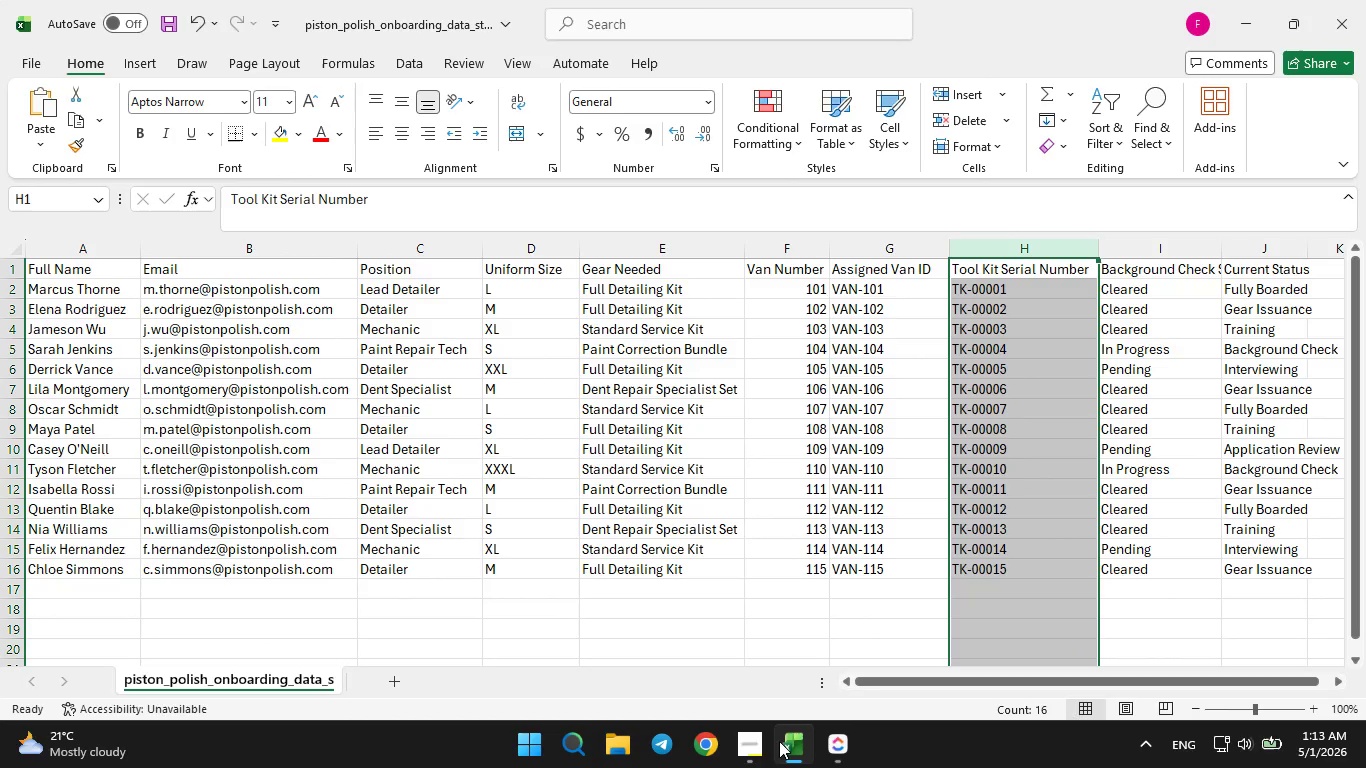 
left_click([779, 741])
 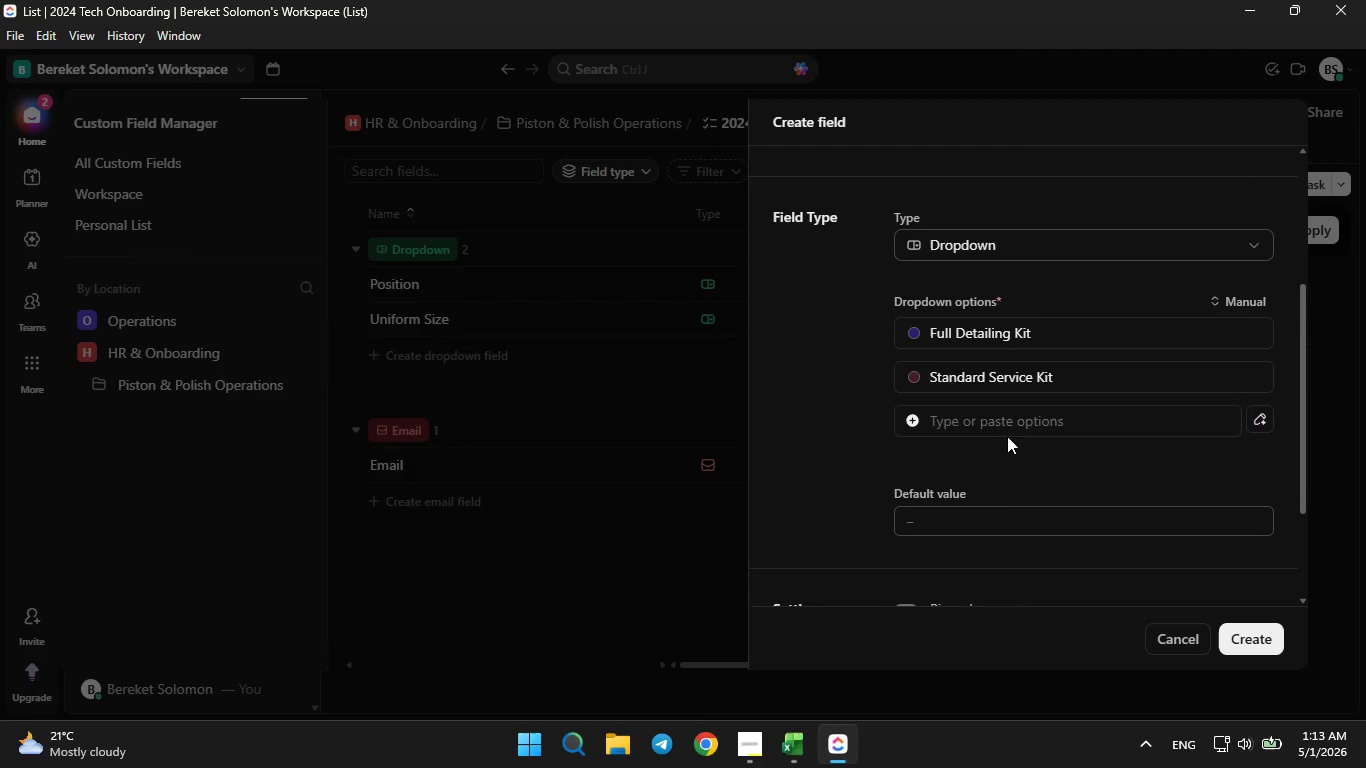 
left_click([1004, 424])
 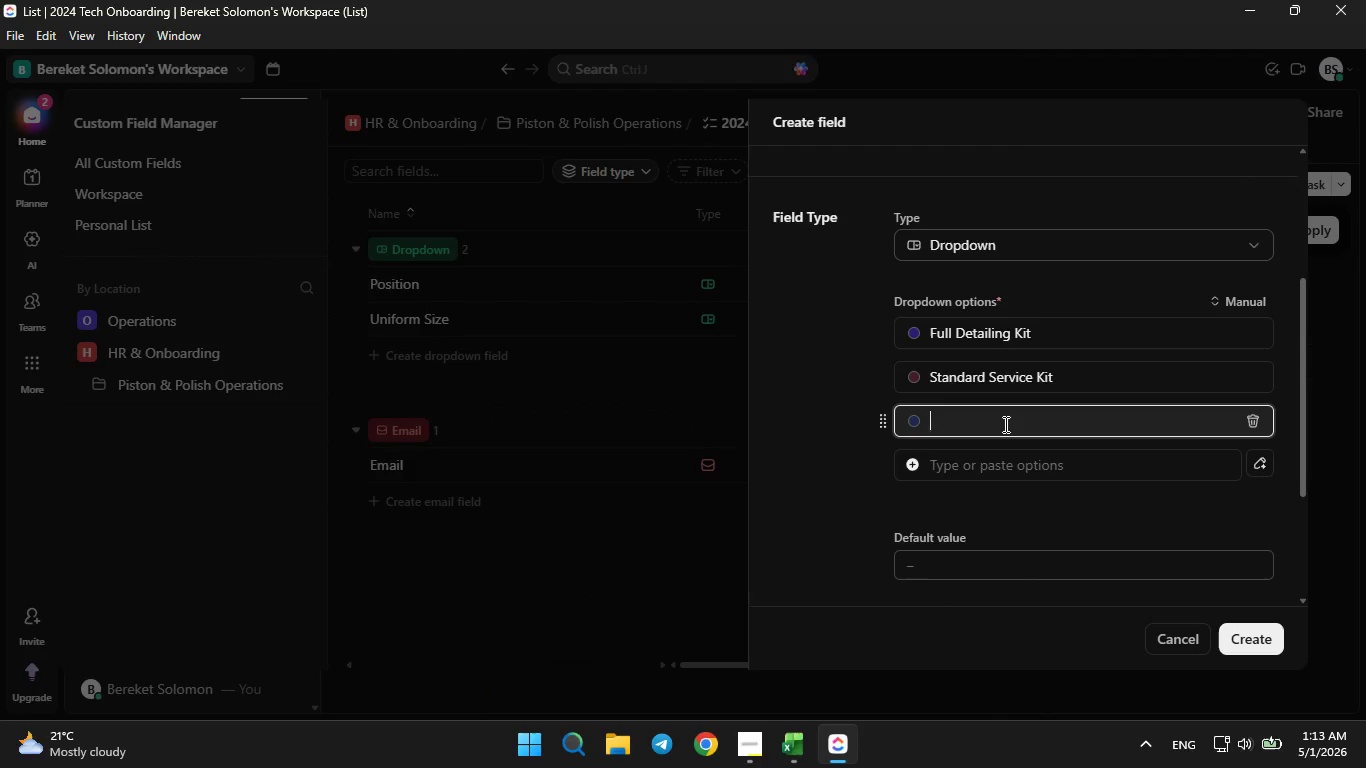 
type(Paint CorrectionBundle)
 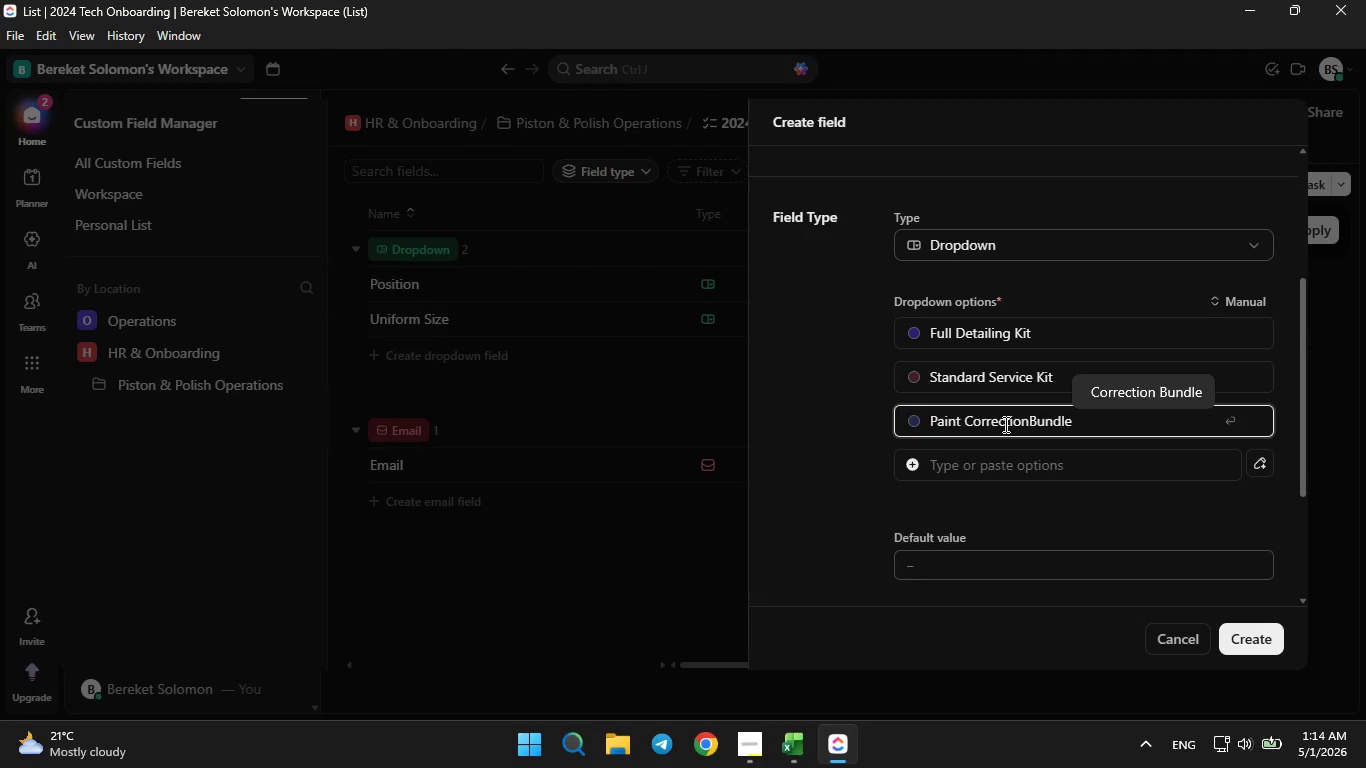 
key(ArrowLeft)
 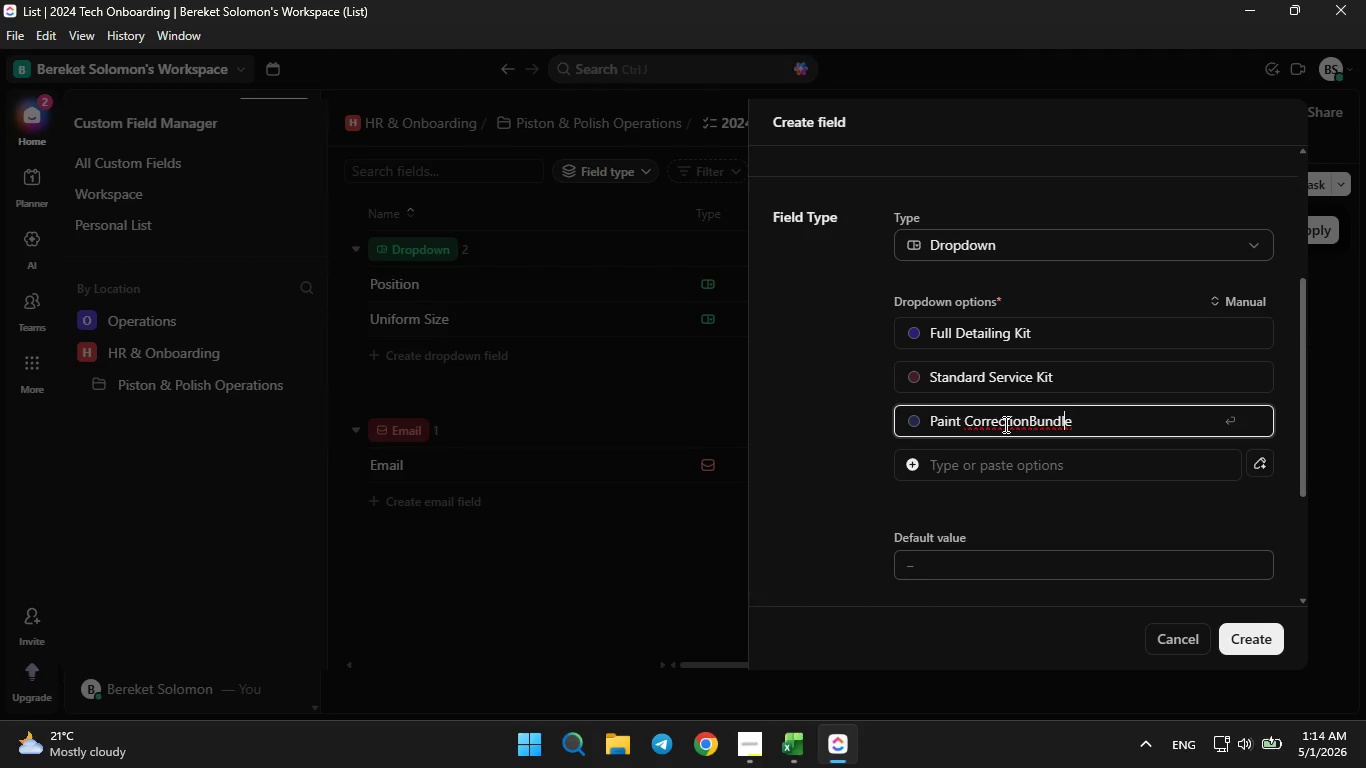 
key(ArrowLeft)
 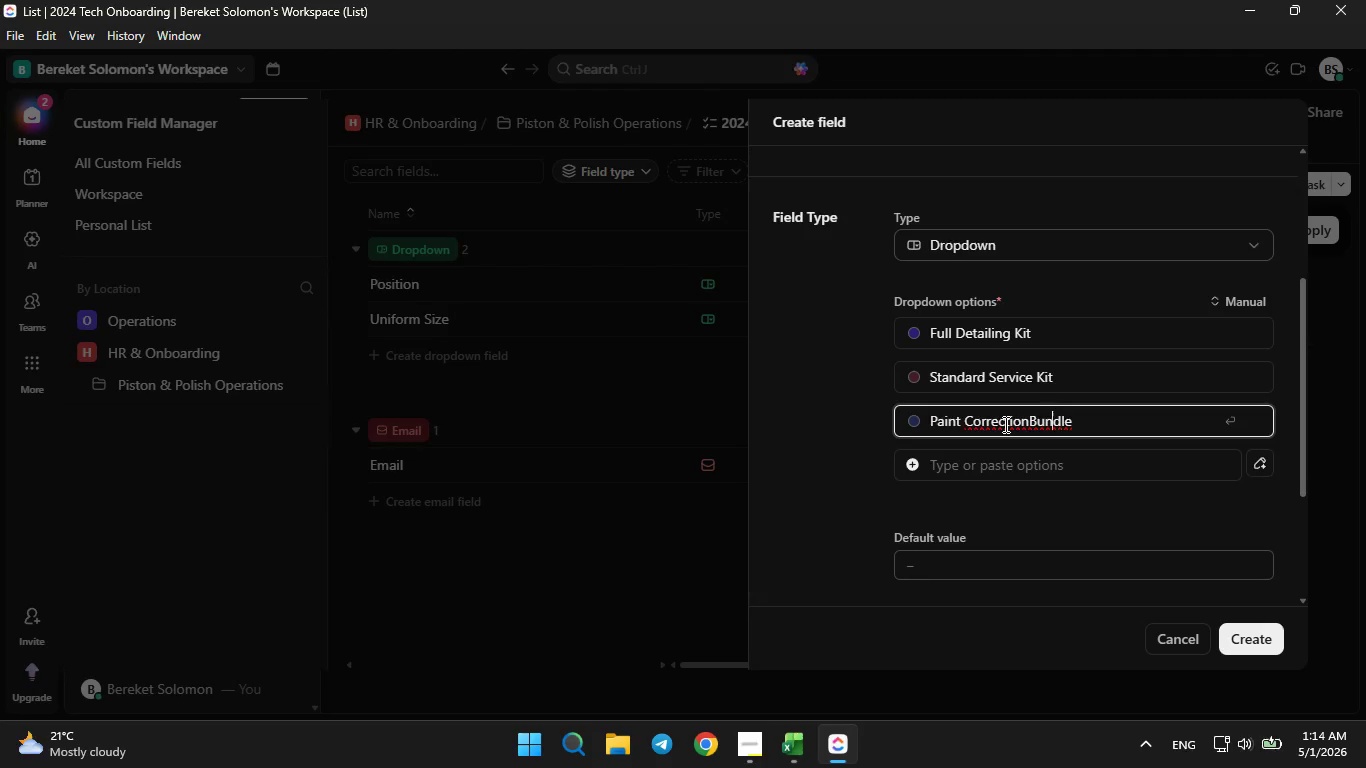 
key(ArrowLeft)
 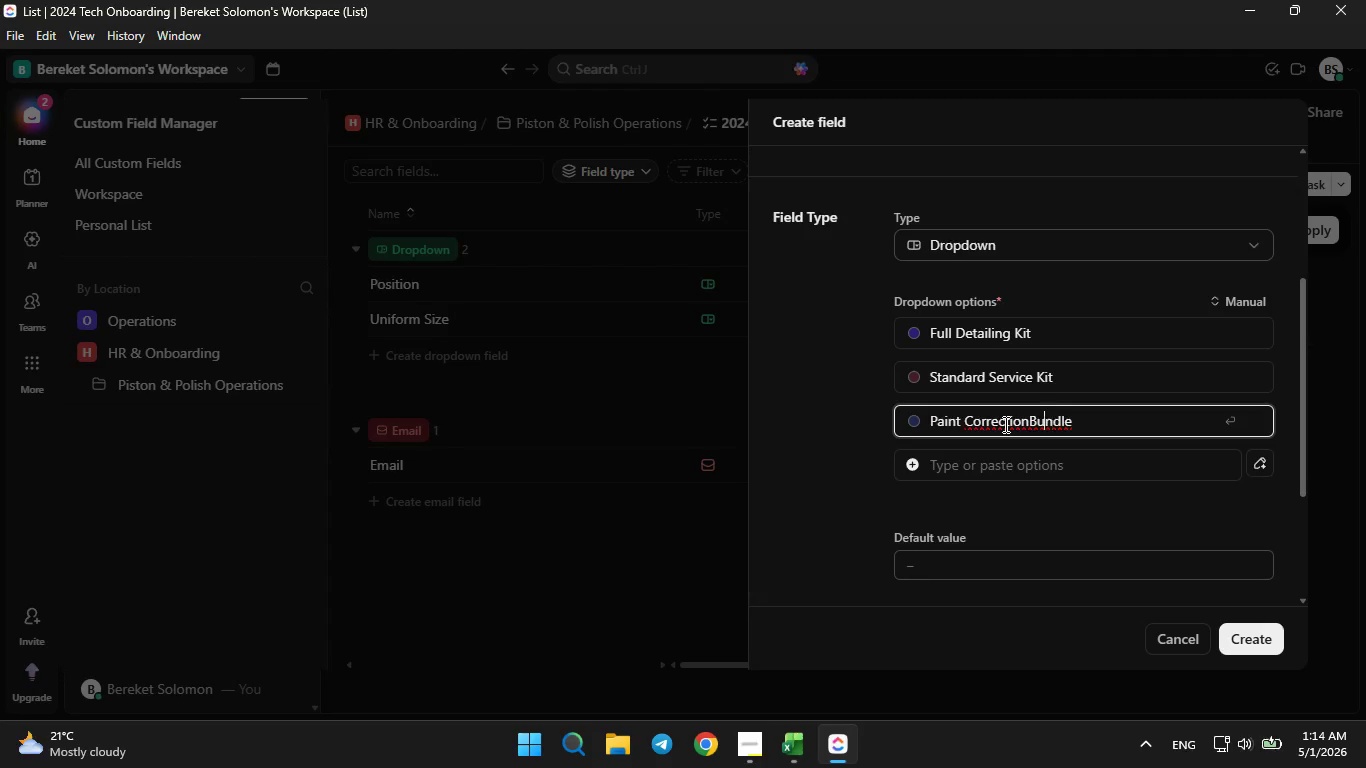 
key(ArrowLeft)
 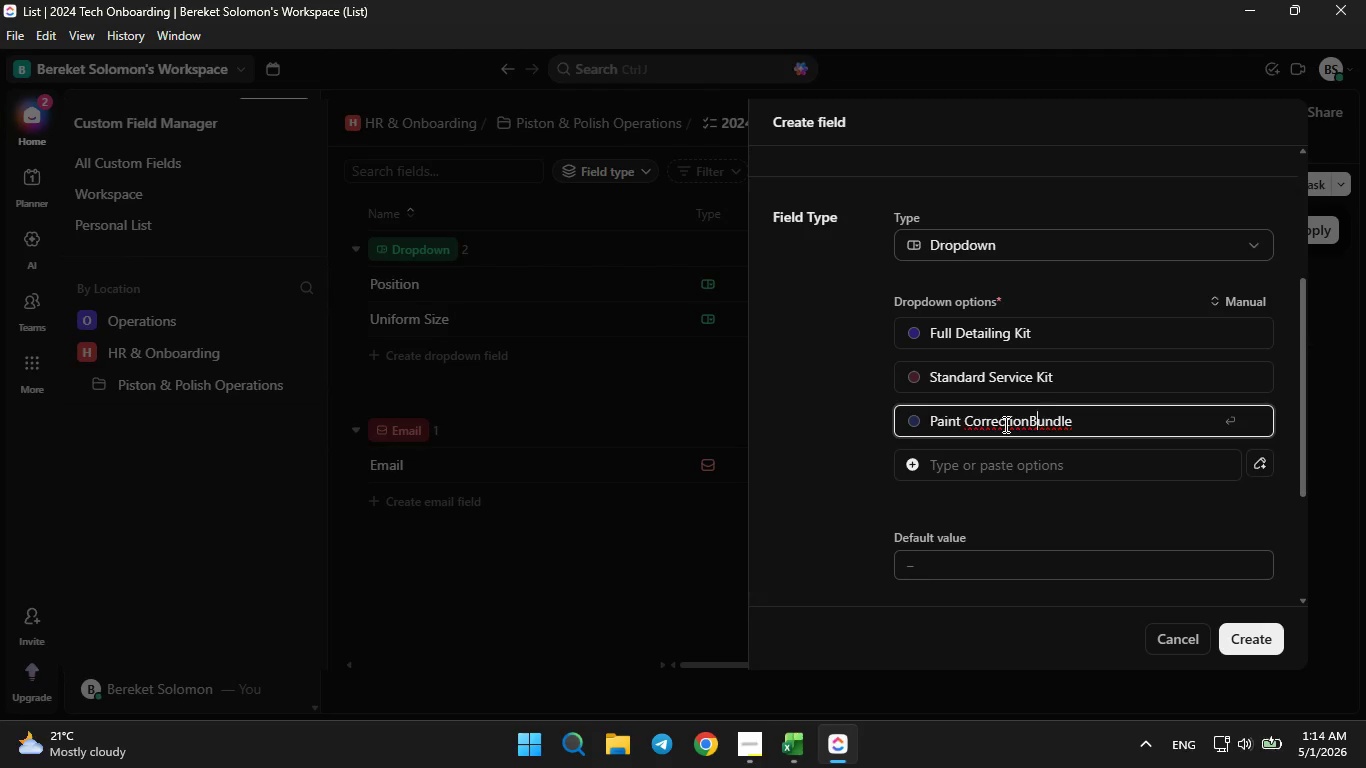 
key(ArrowLeft)
 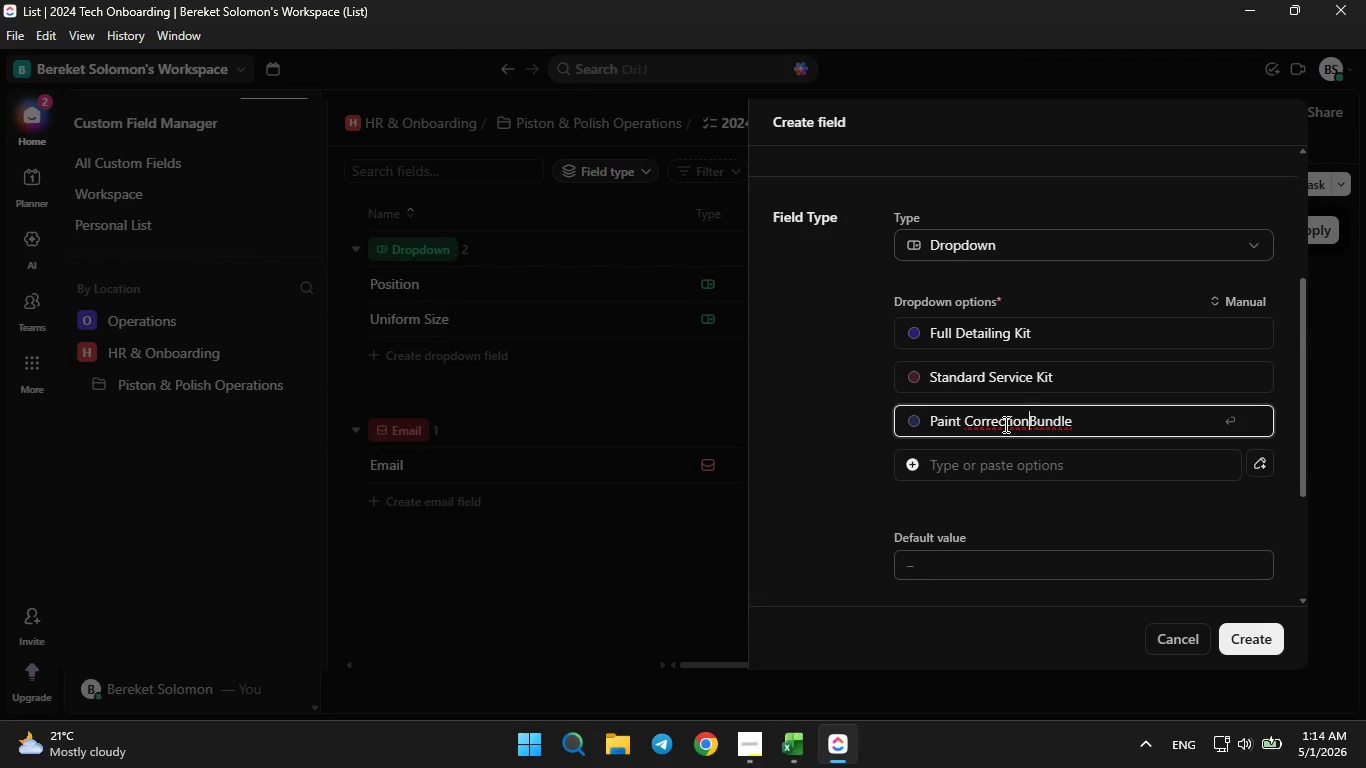 
key(ArrowLeft)
 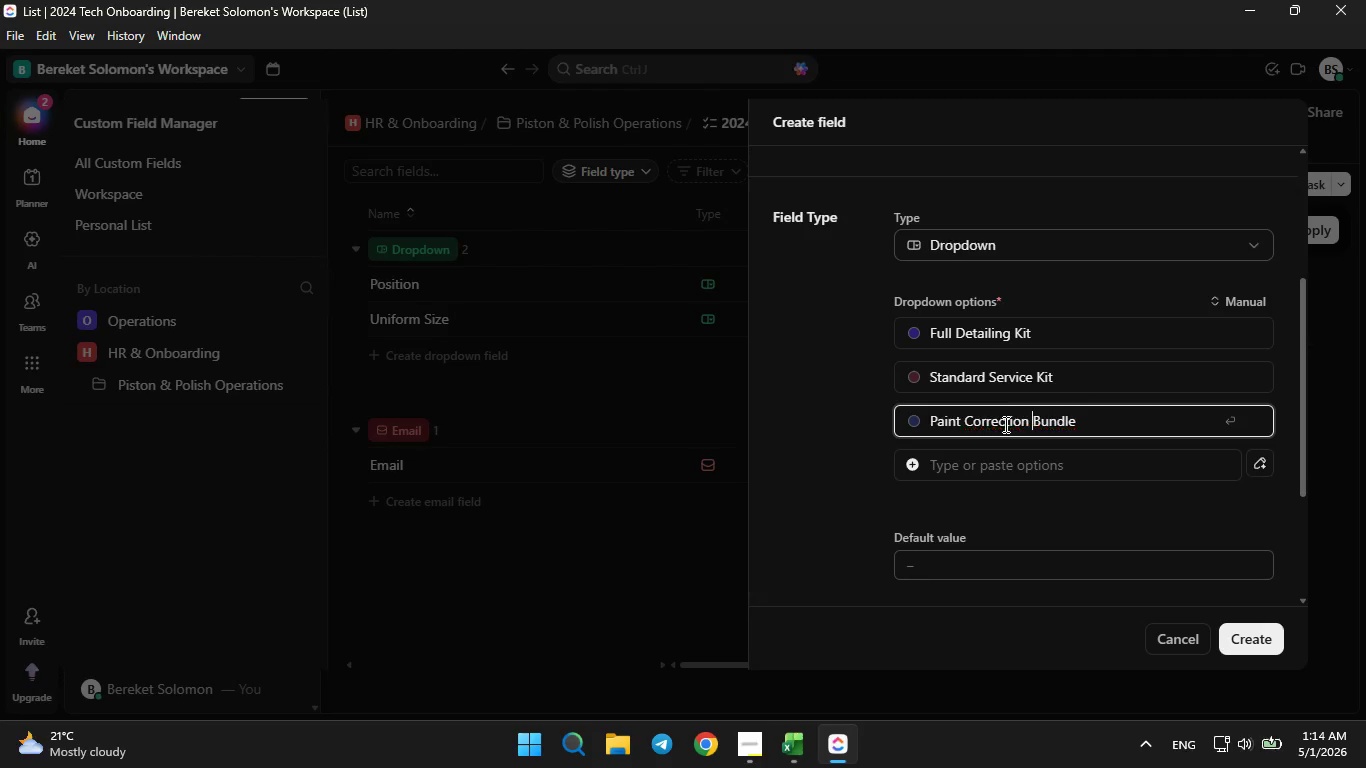 
key(Space)
 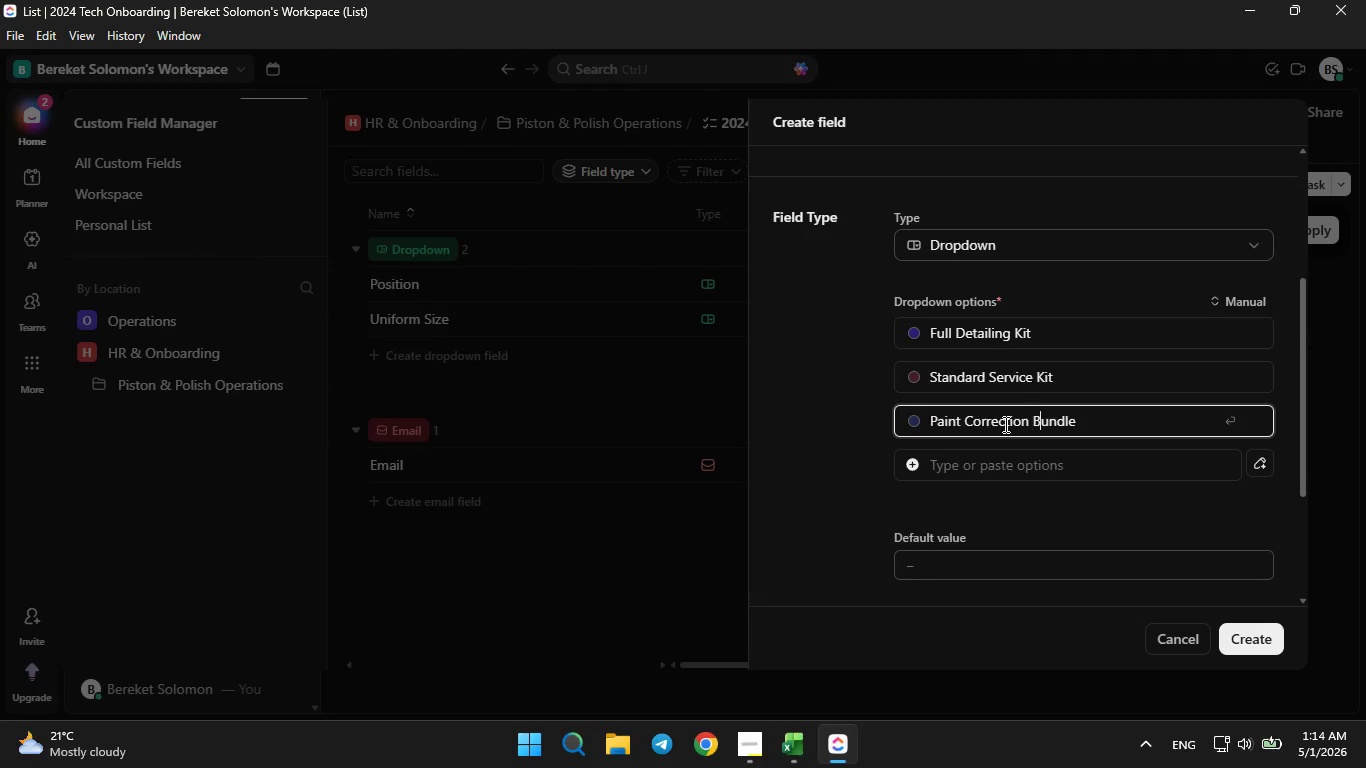 
key(ArrowRight)
 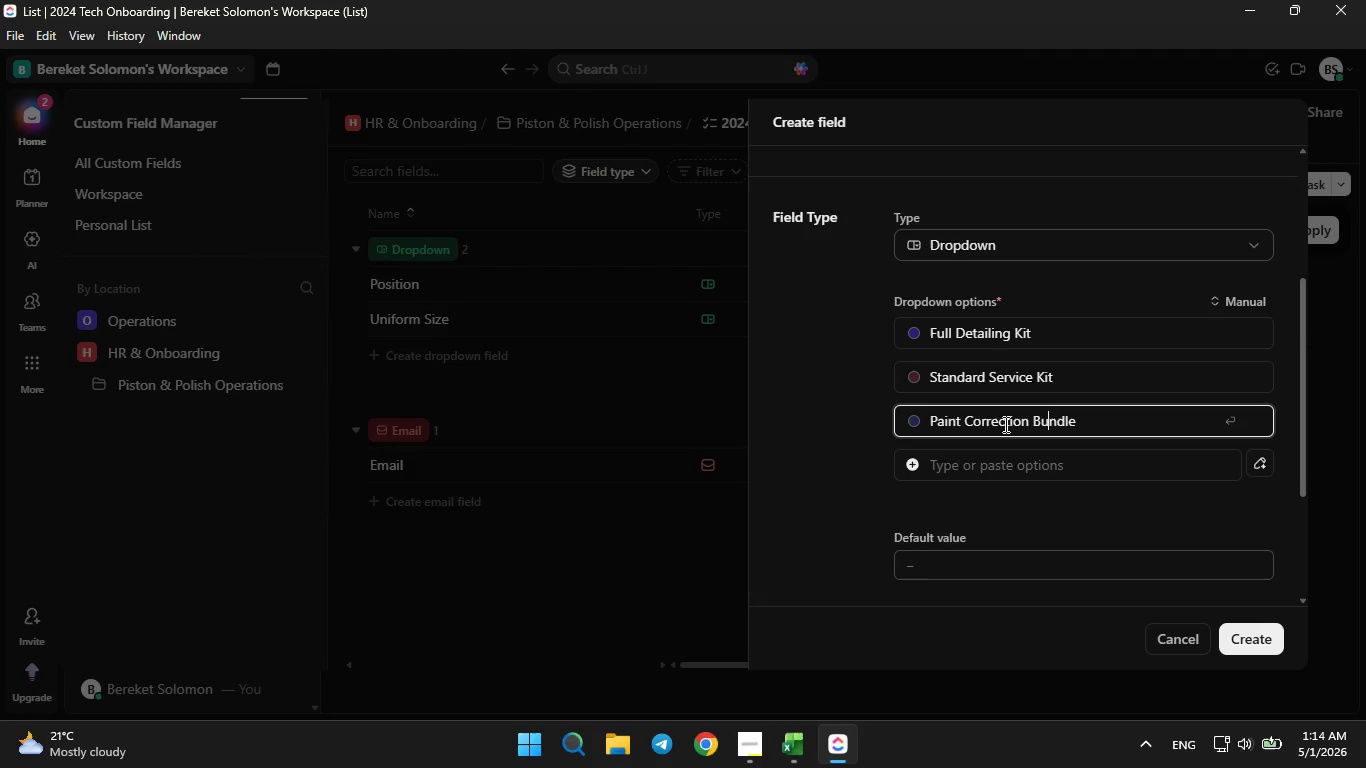 
hold_key(key=ArrowRight, duration=0.7)
 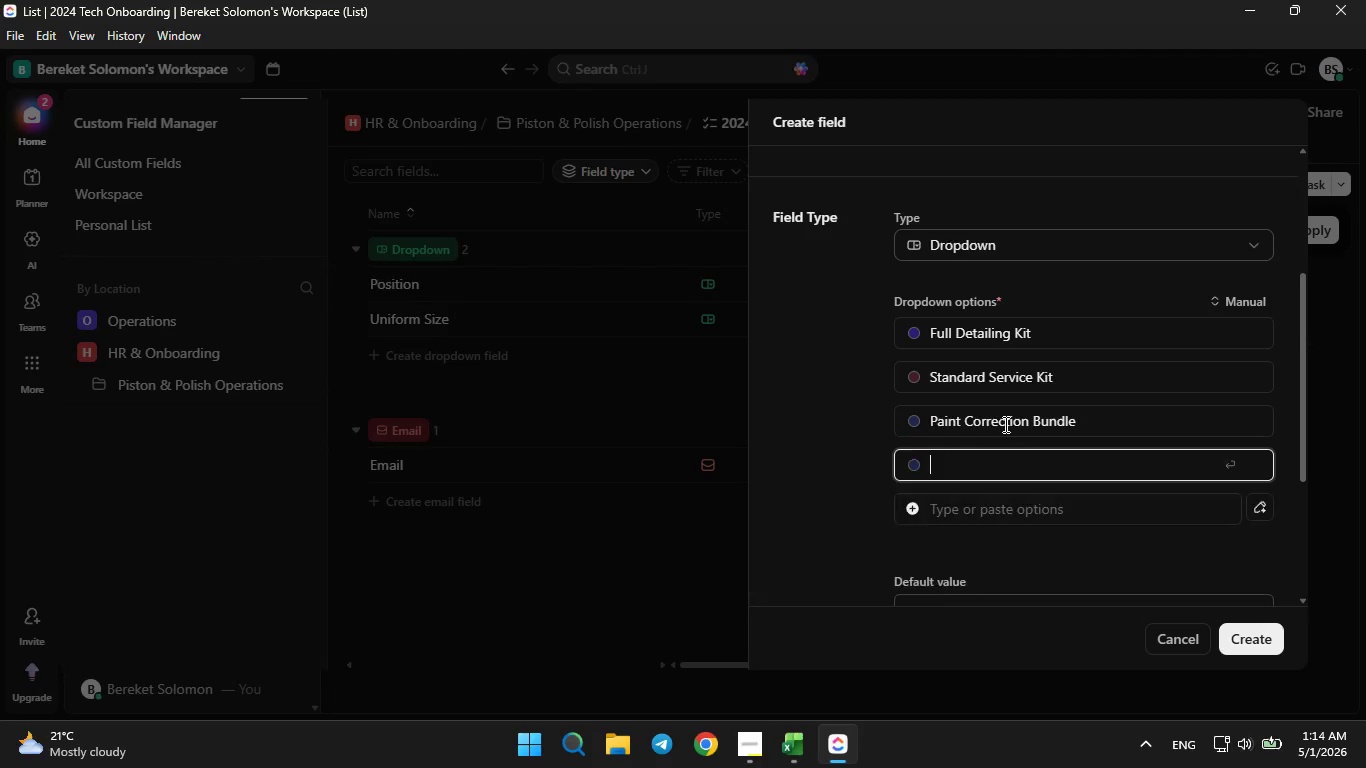 
key(Enter)
 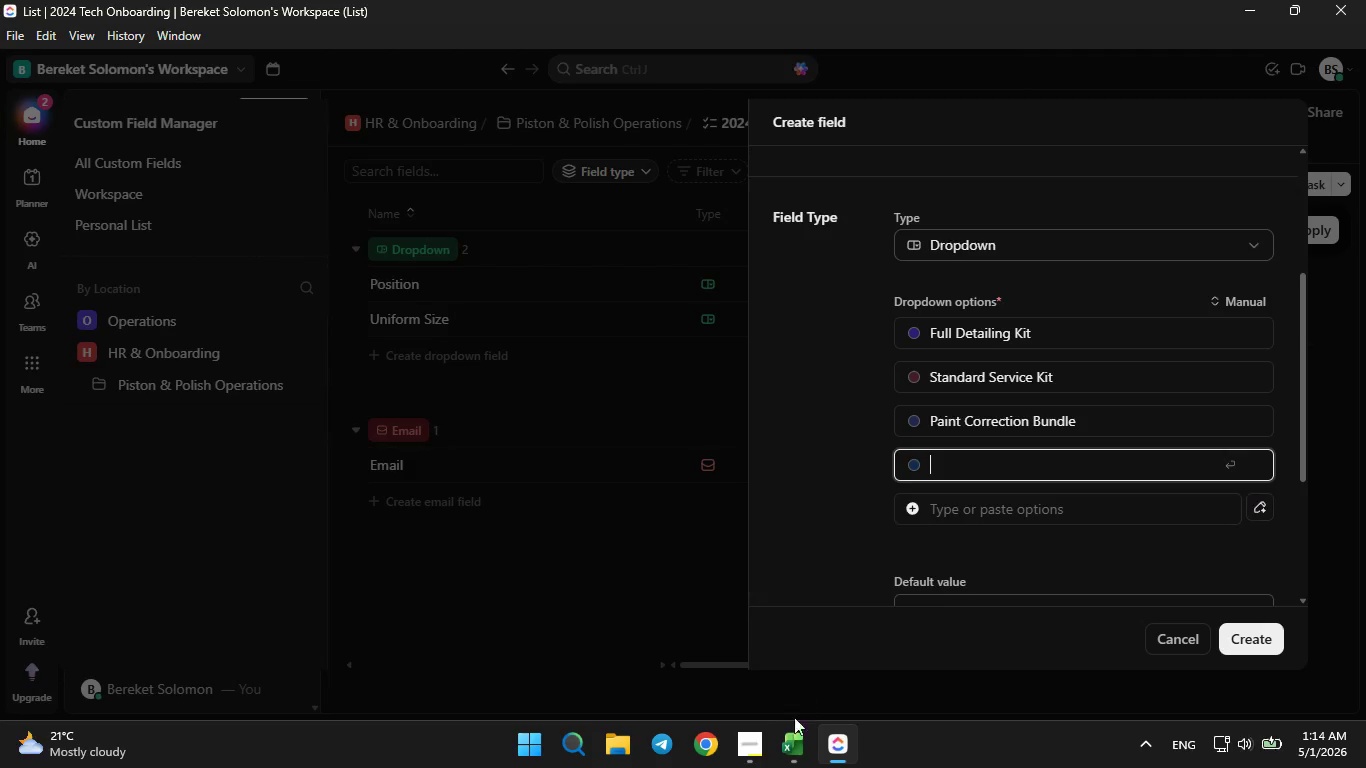 
left_click([786, 744])
 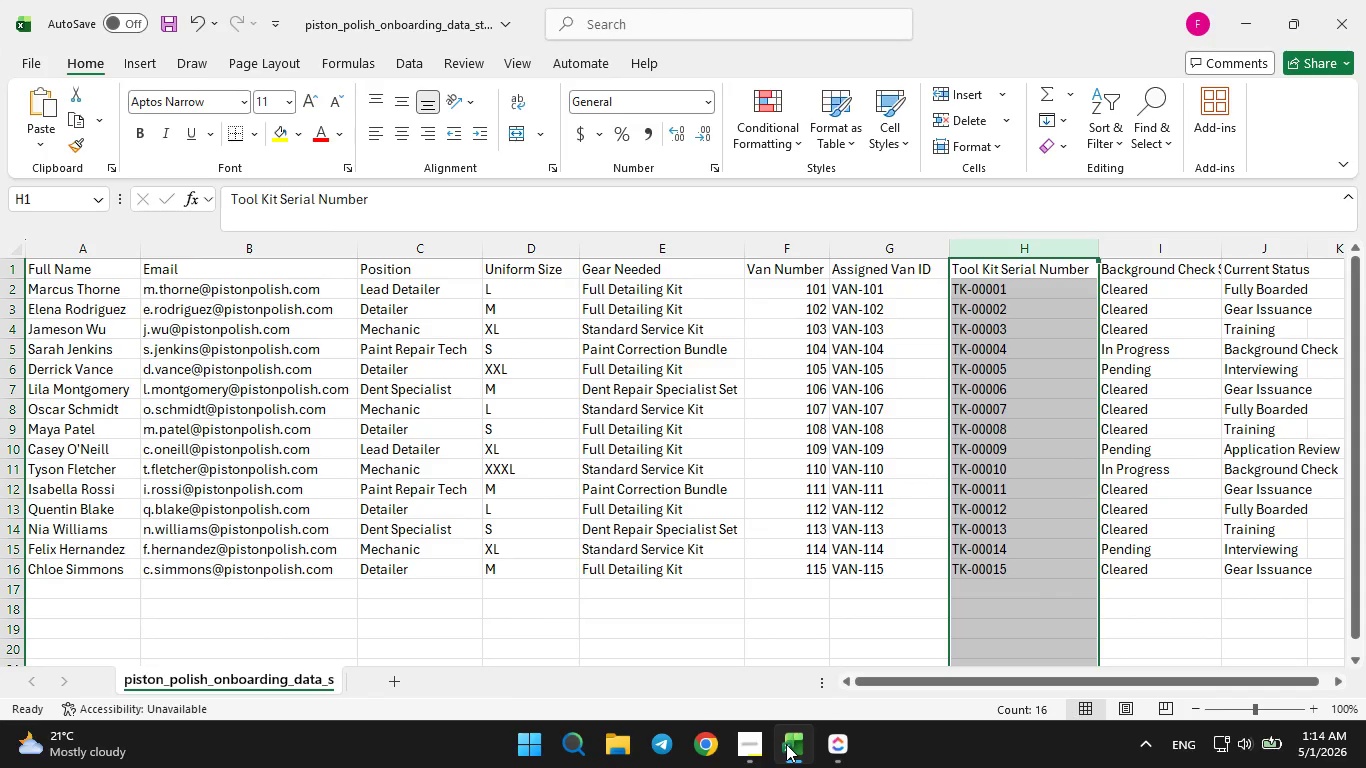 
left_click([786, 744])
 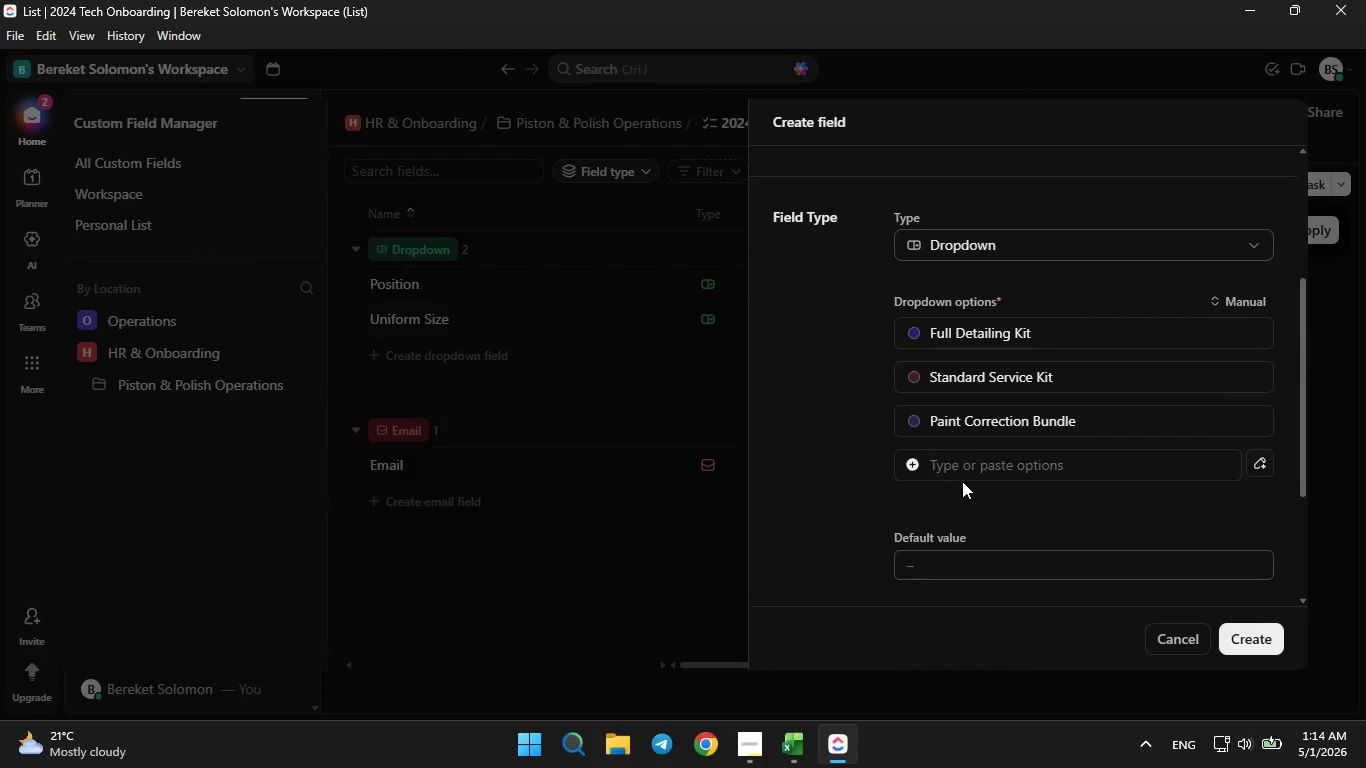 
left_click([964, 471])
 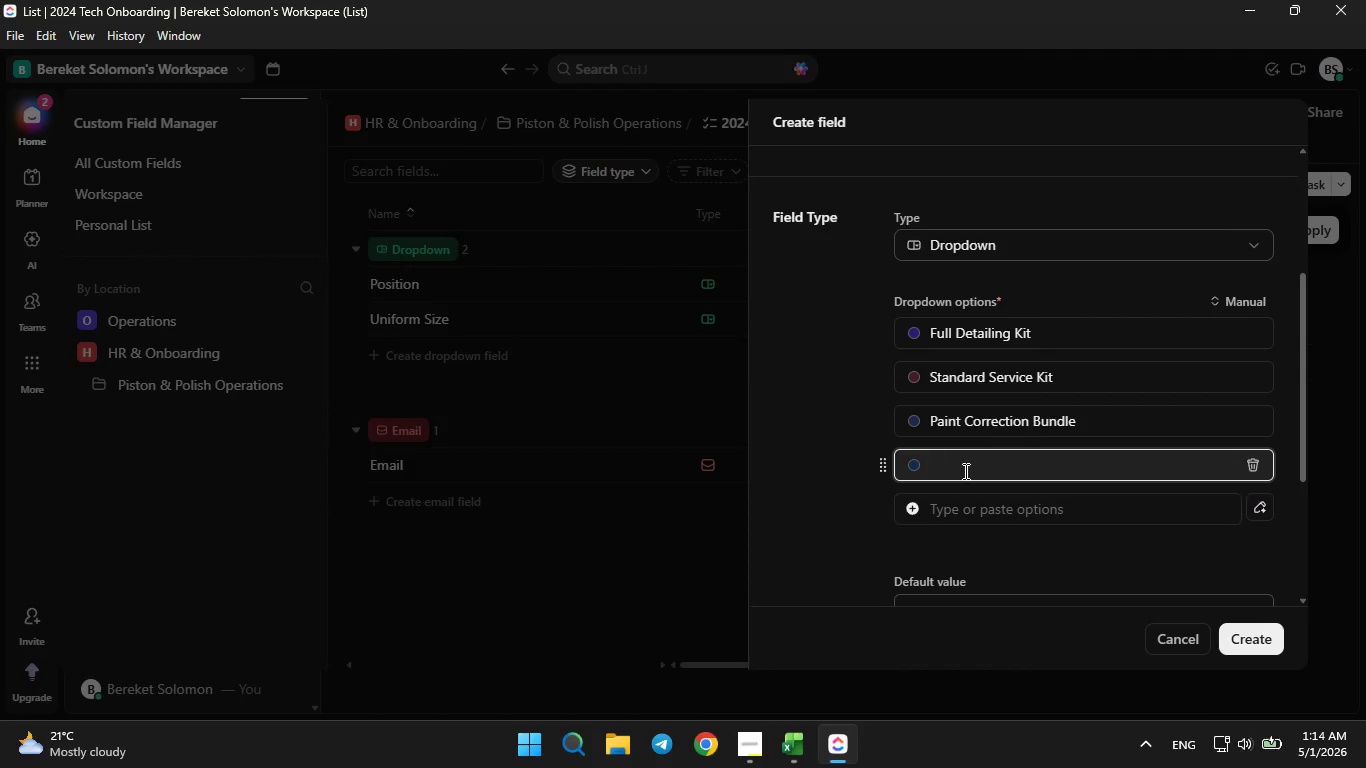 
type(Dent Repair Specialist Set)
 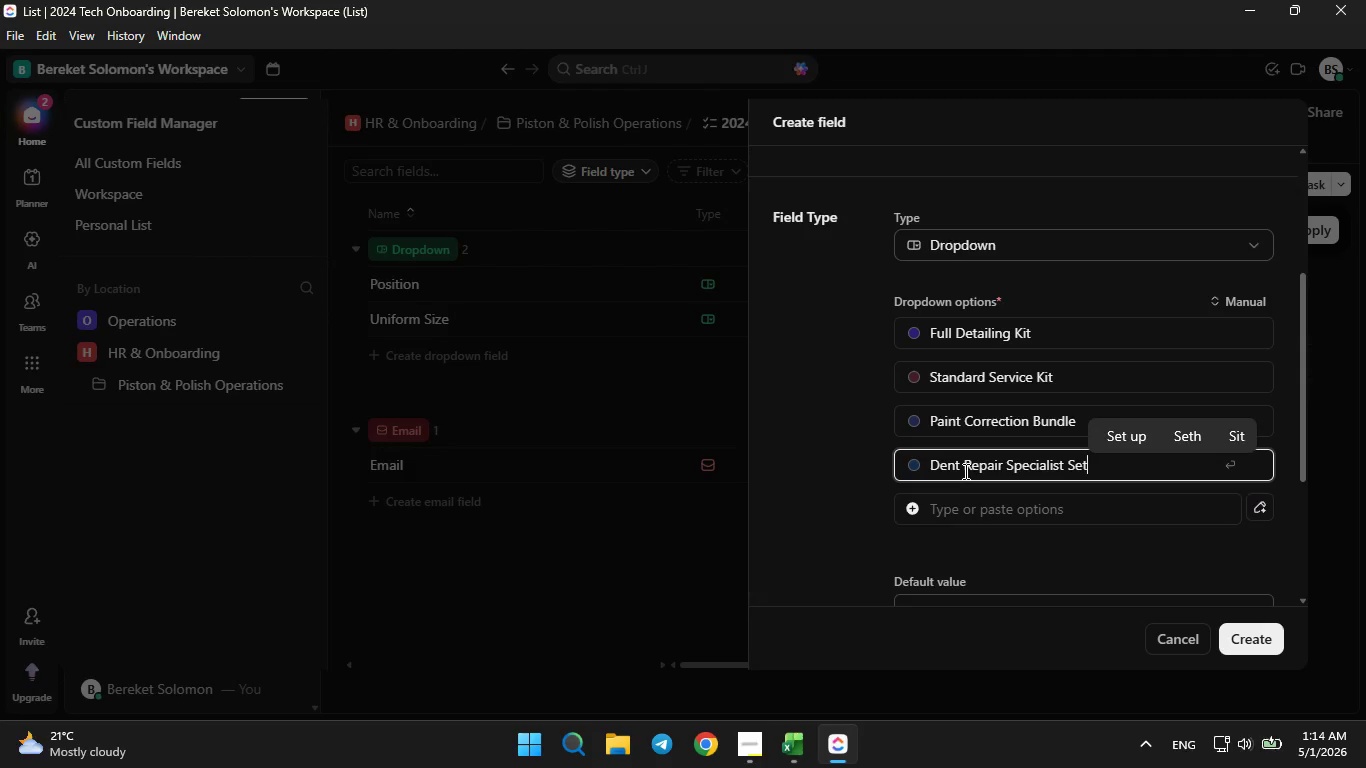 
key(Enter)
 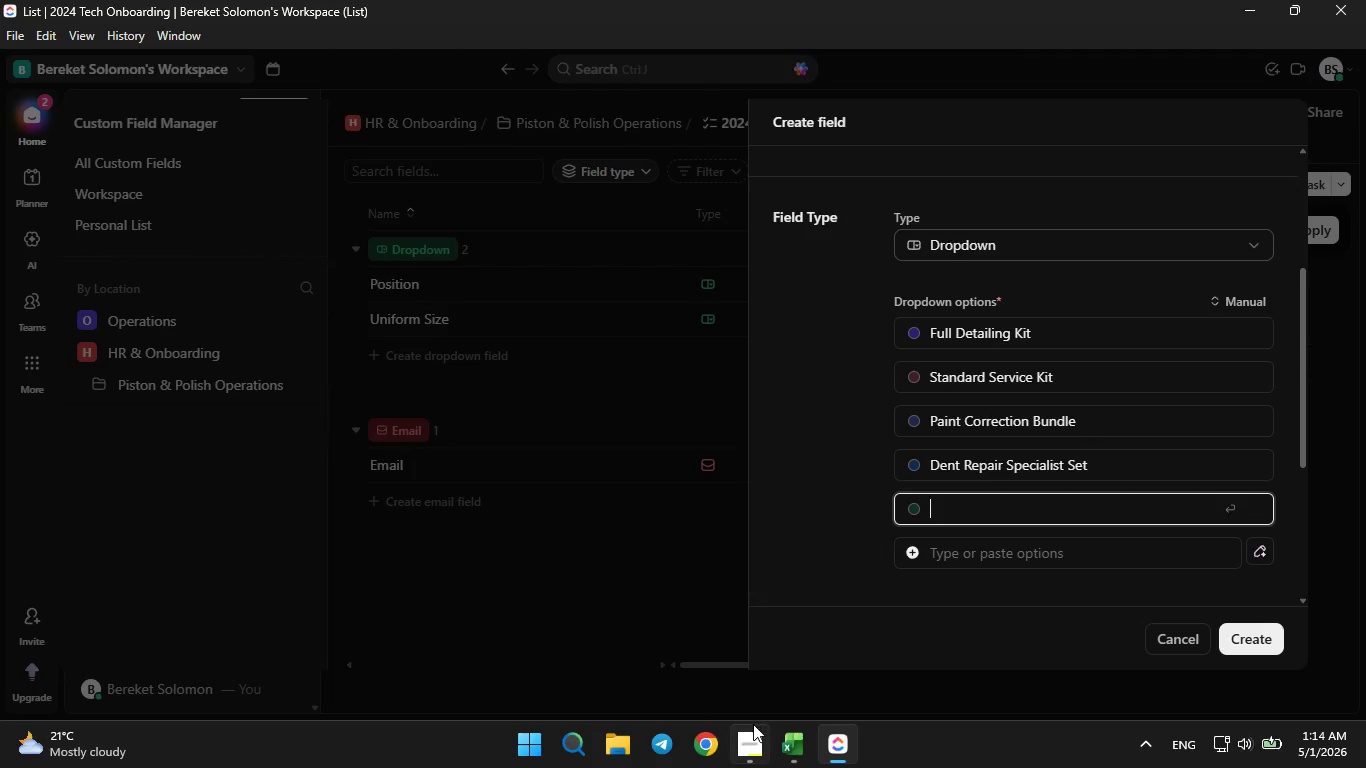 
left_click([782, 734])
 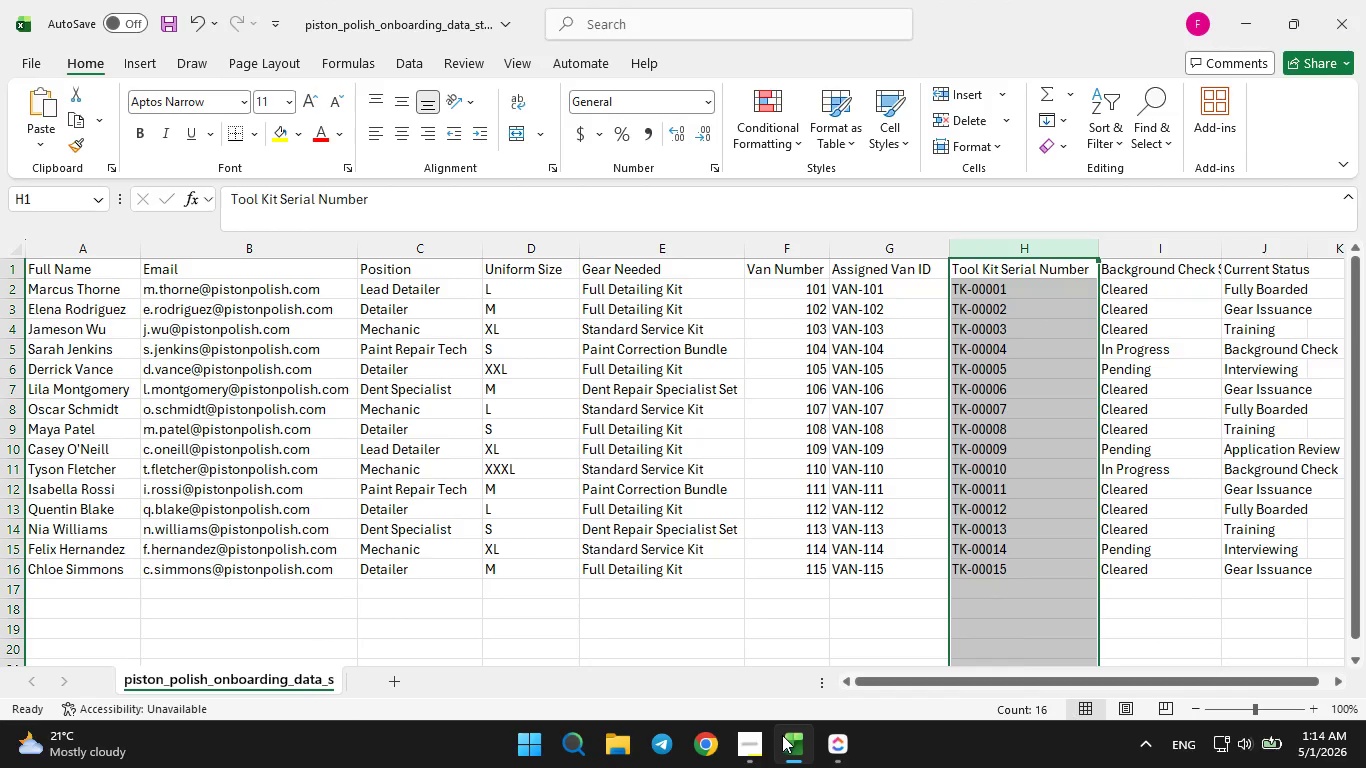 
left_click([782, 735])
 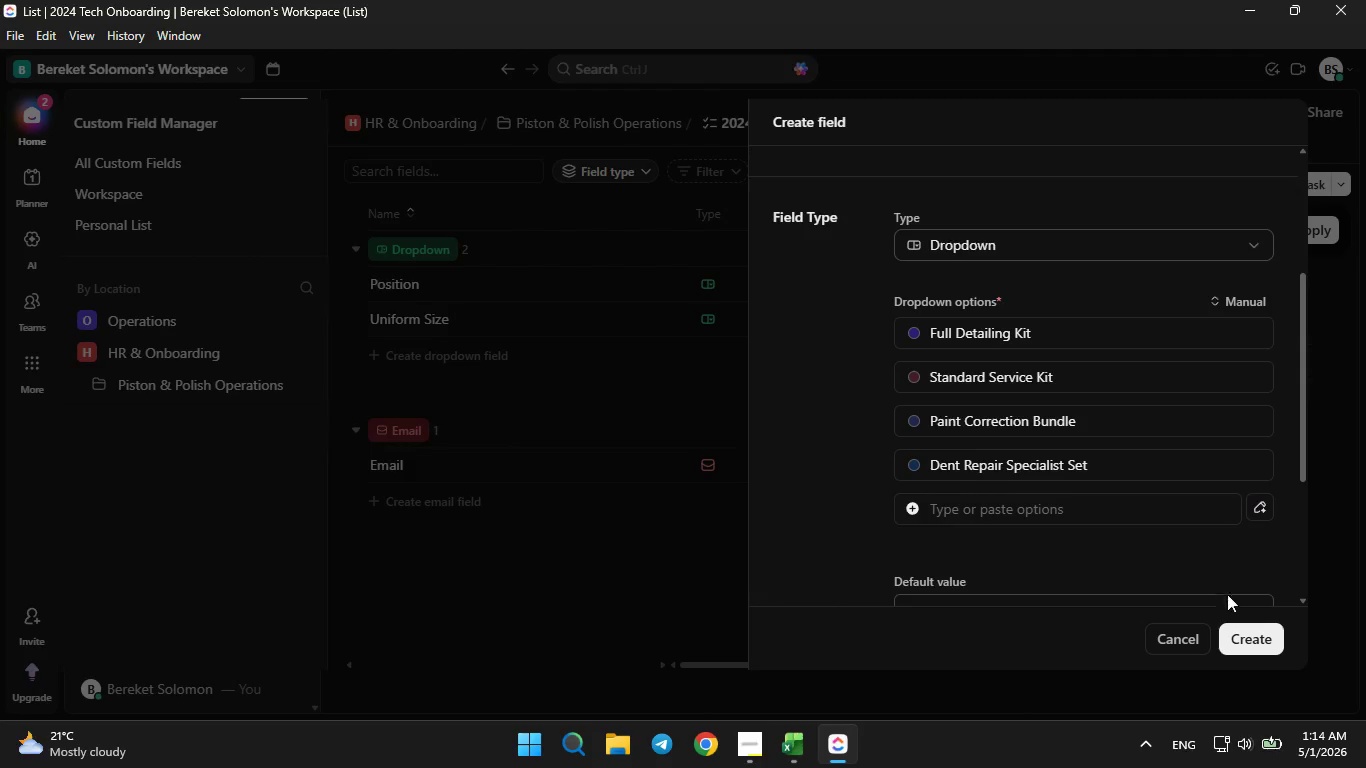 
left_click([1251, 632])
 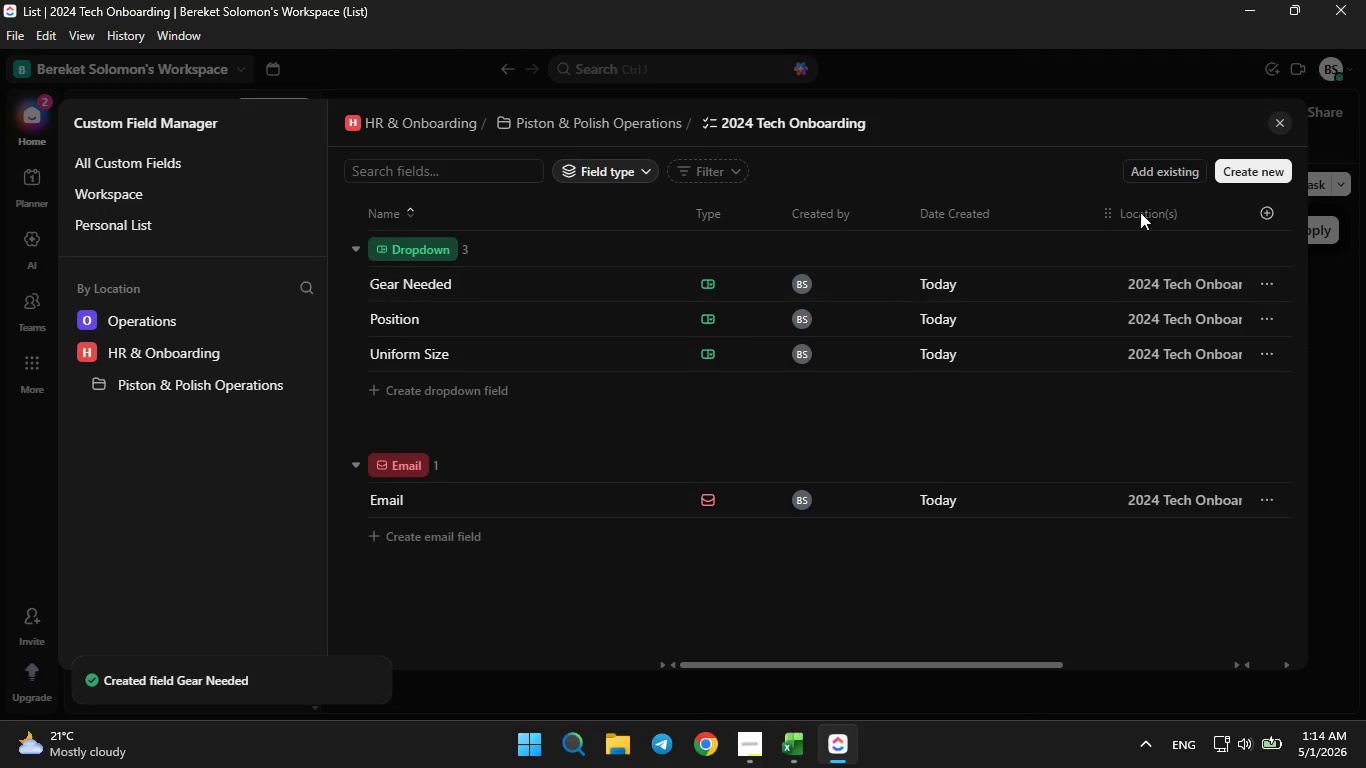 
left_click([1260, 163])
 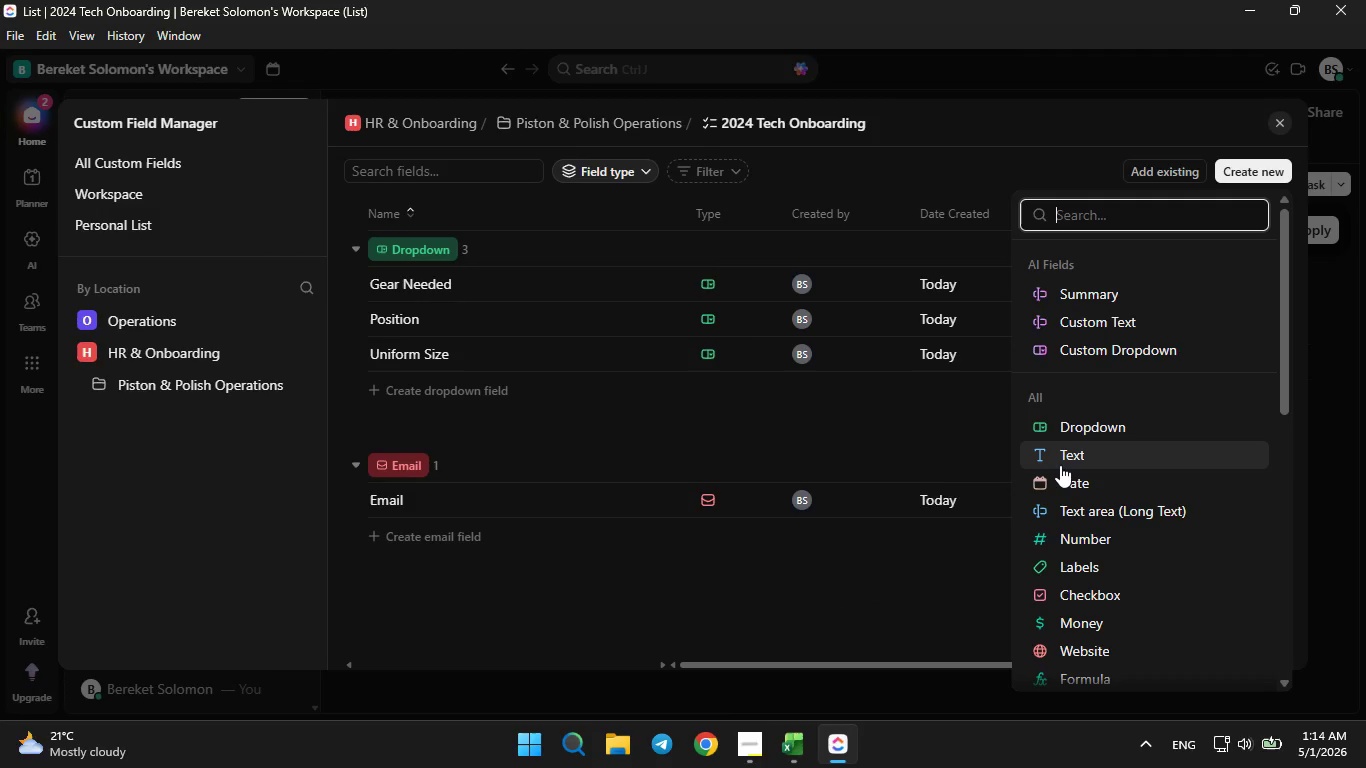 
left_click([1060, 465])
 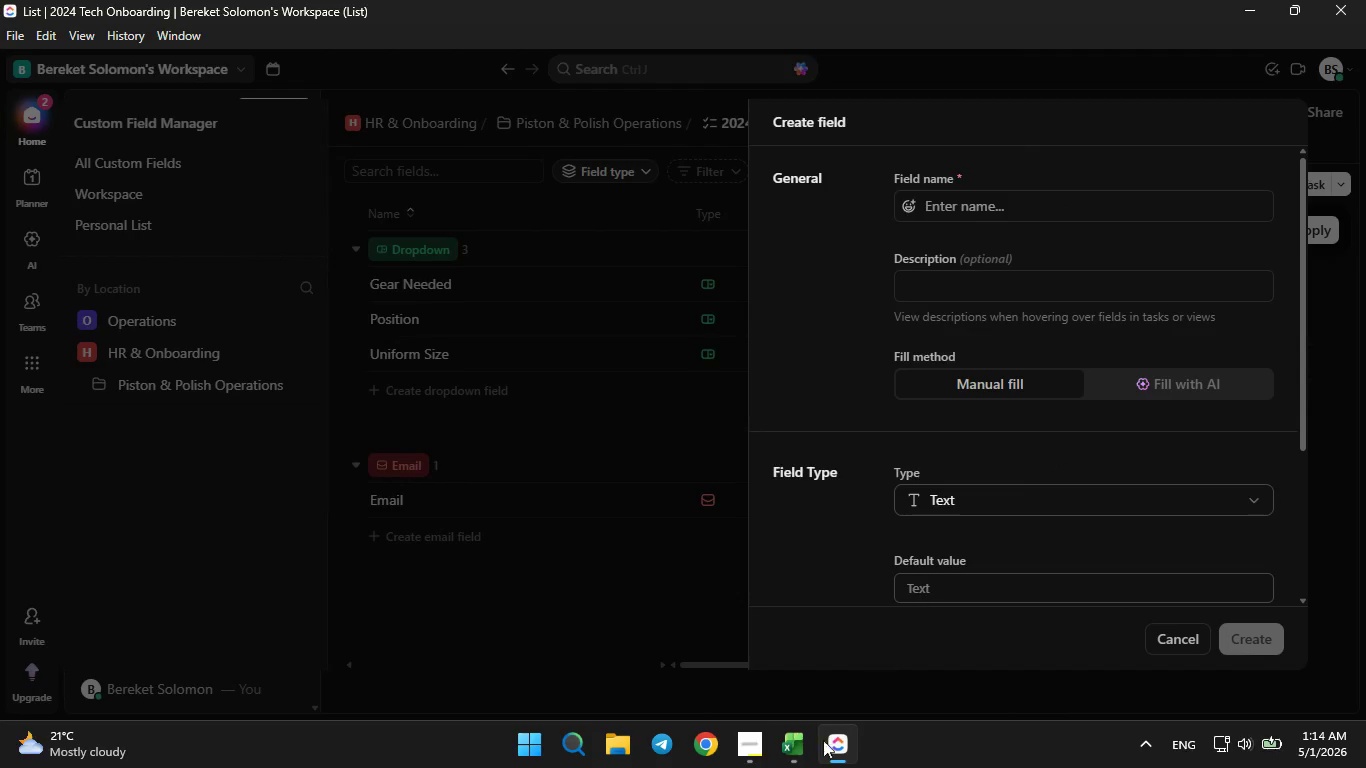 
left_click([808, 762])
 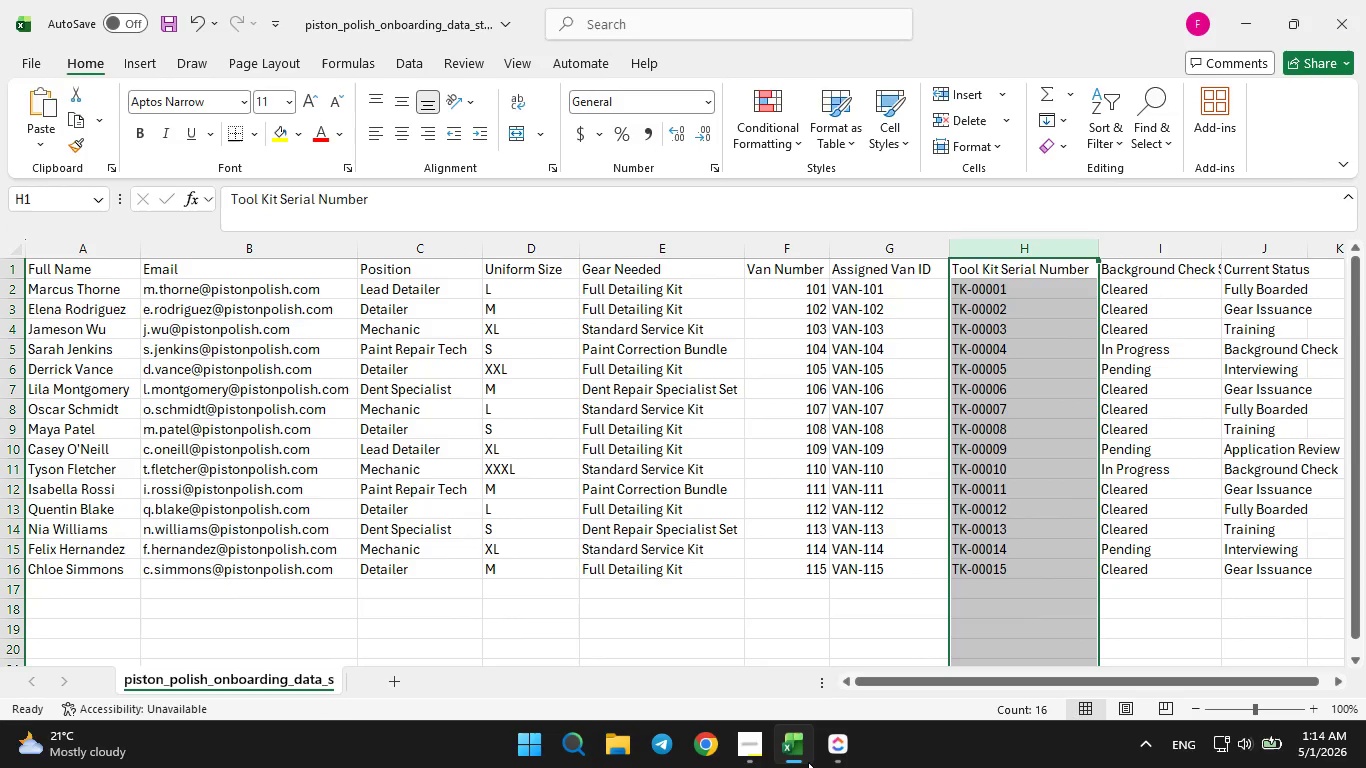 
wait(11.58)
 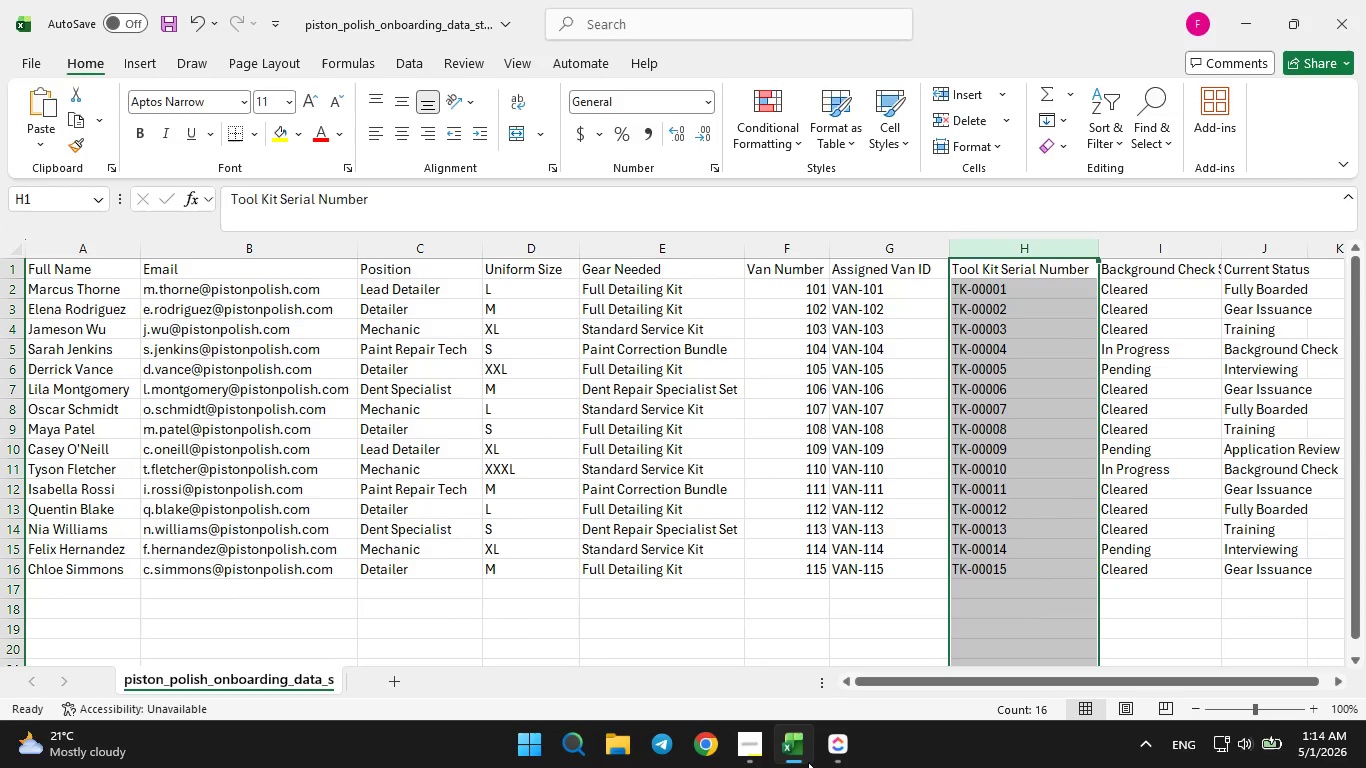 
left_click([808, 762])
 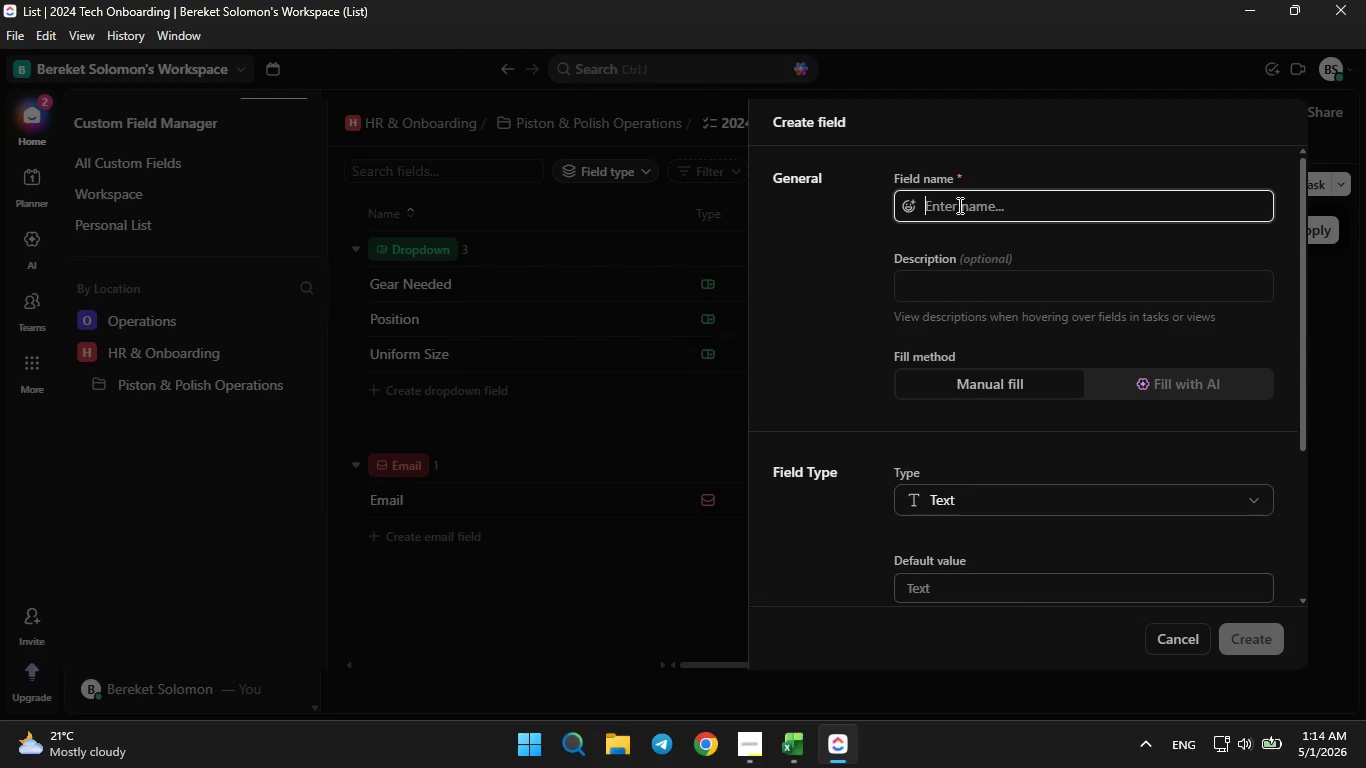 
type(Tool Kit Serial Number)
 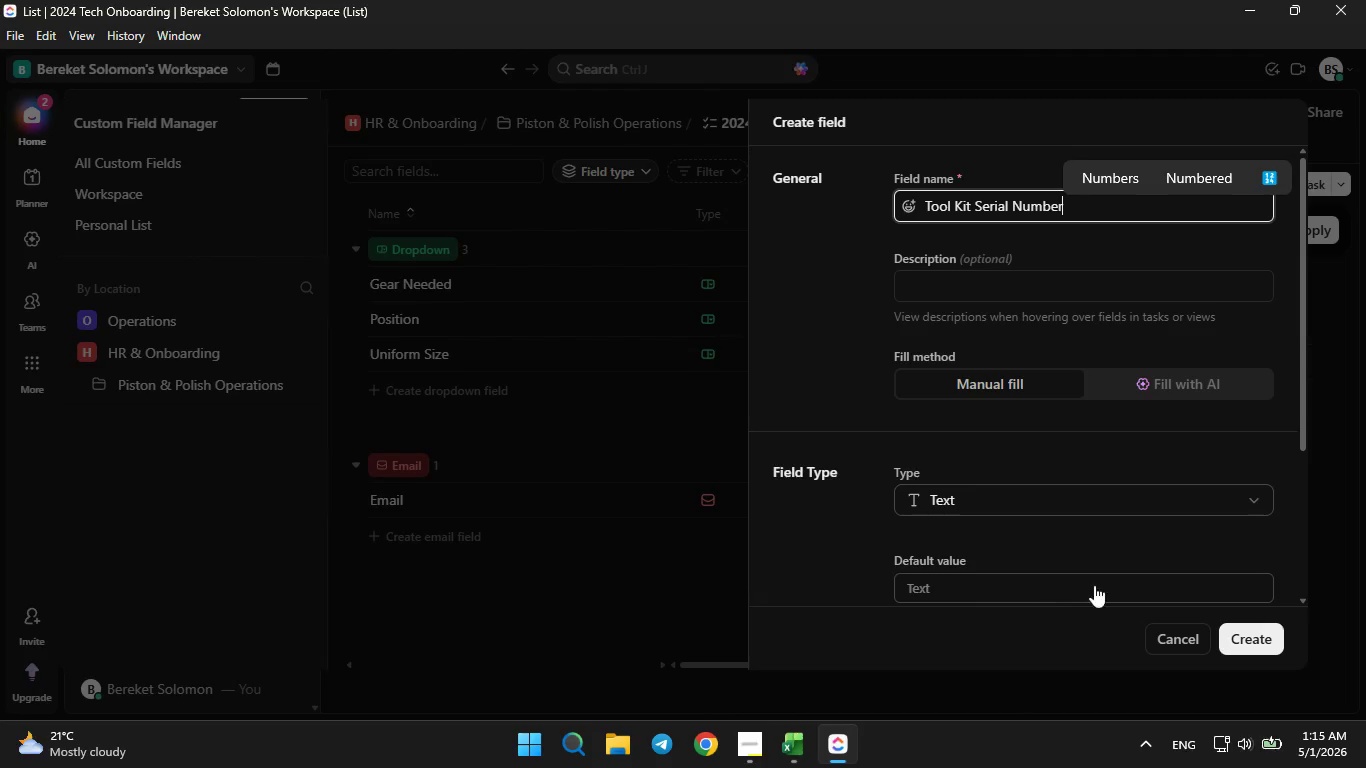 
scroll: coordinate [1126, 558], scroll_direction: none, amount: 0.0
 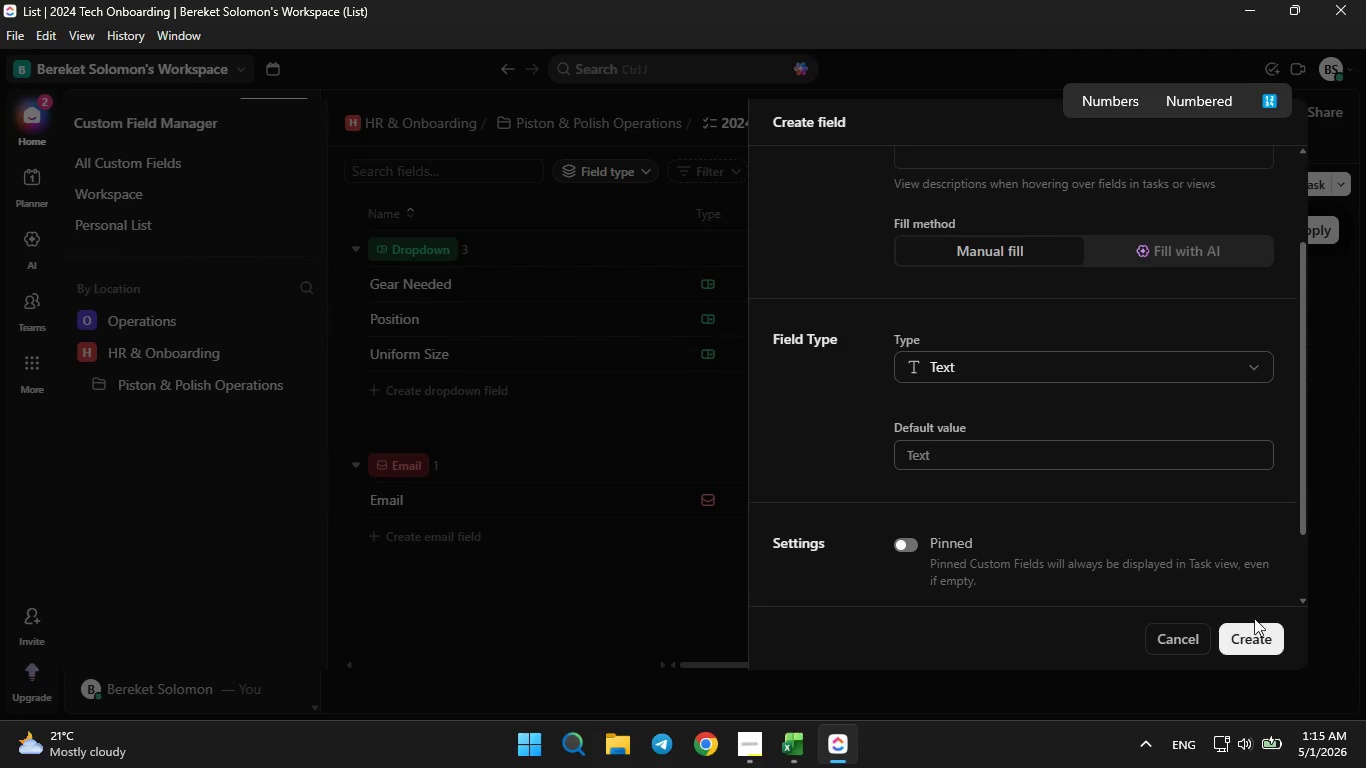 
left_click([1252, 639])
 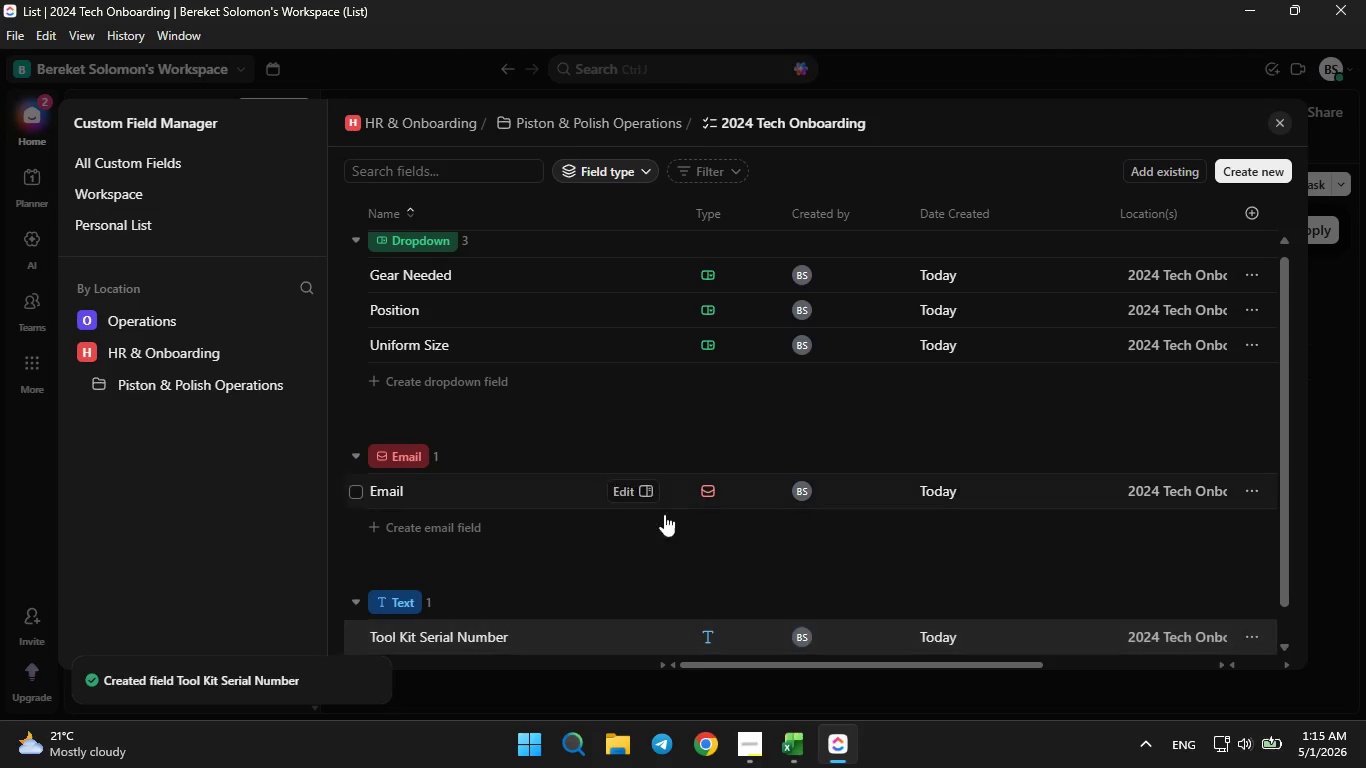 
scroll: coordinate [672, 523], scroll_direction: down, amount: 1.0
 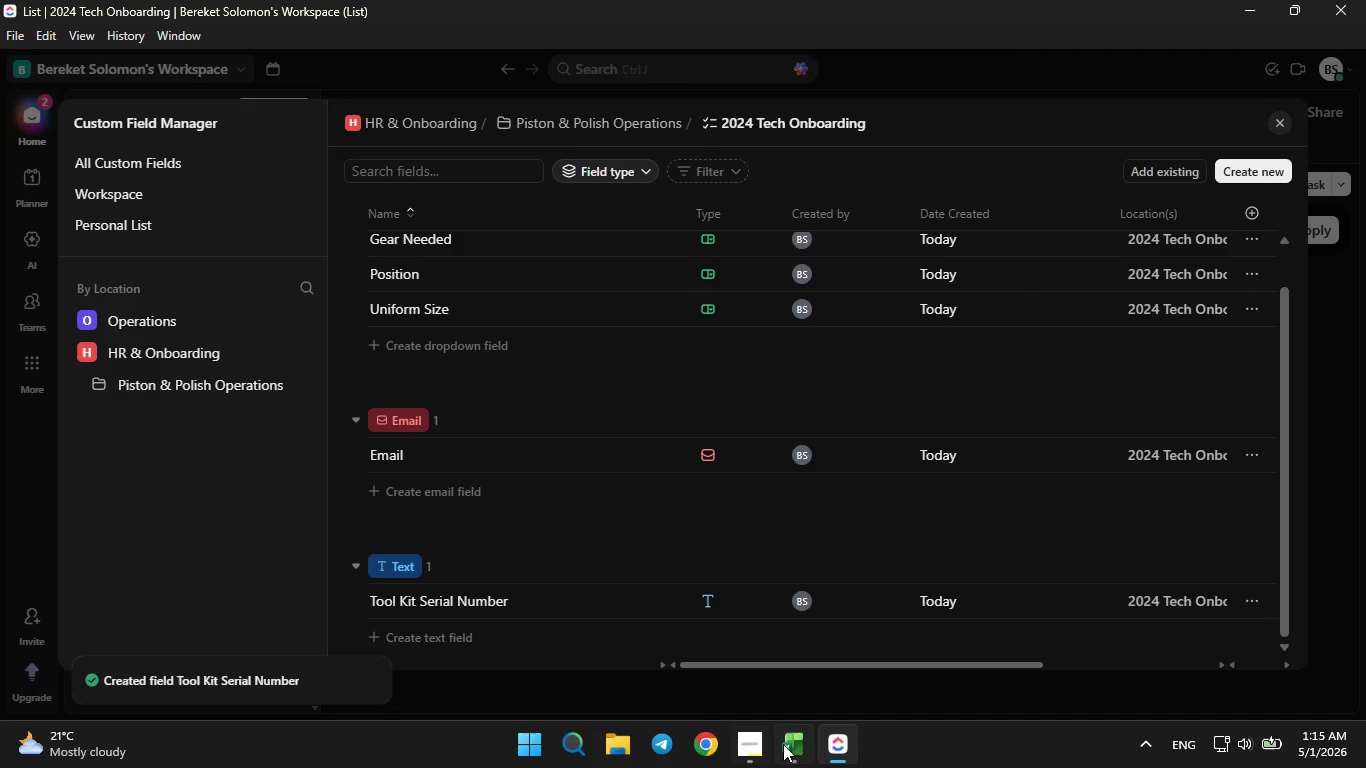 
left_click([793, 744])
 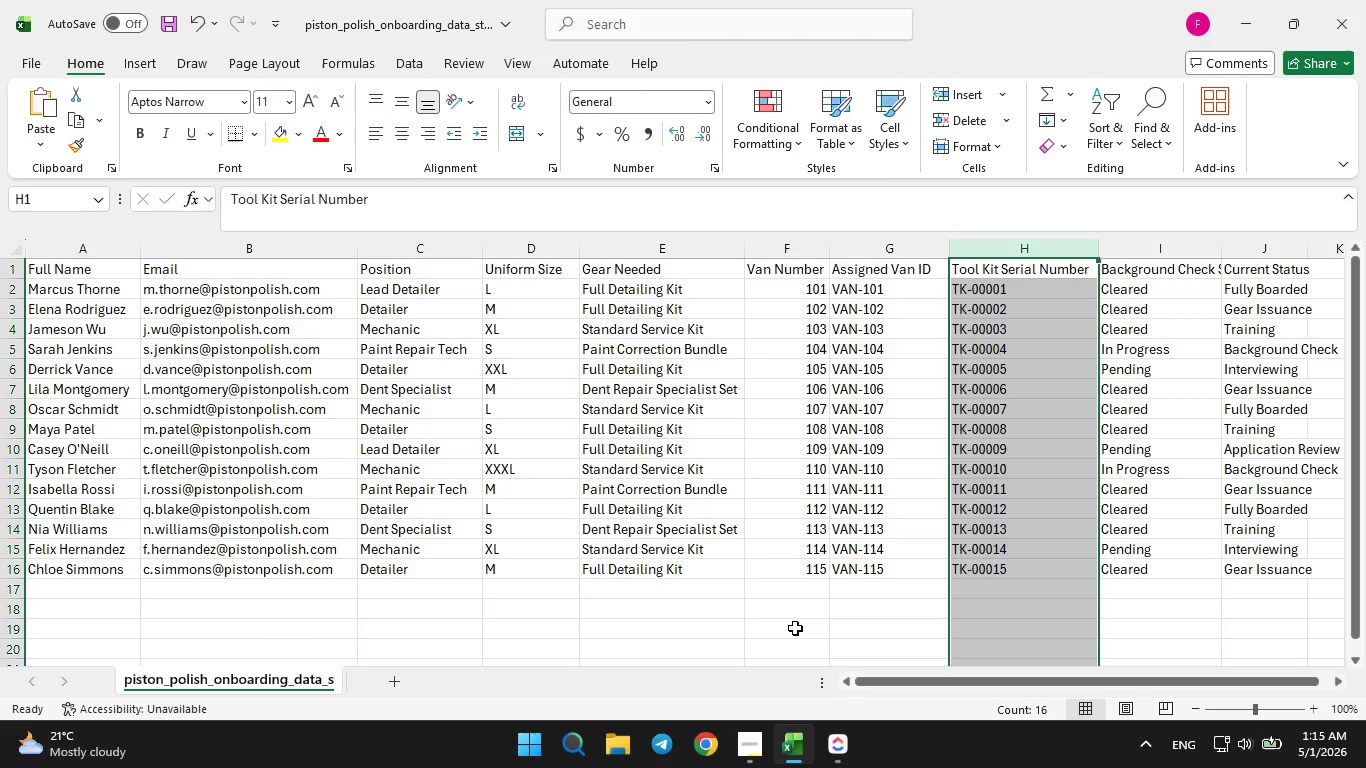 
wait(5.95)
 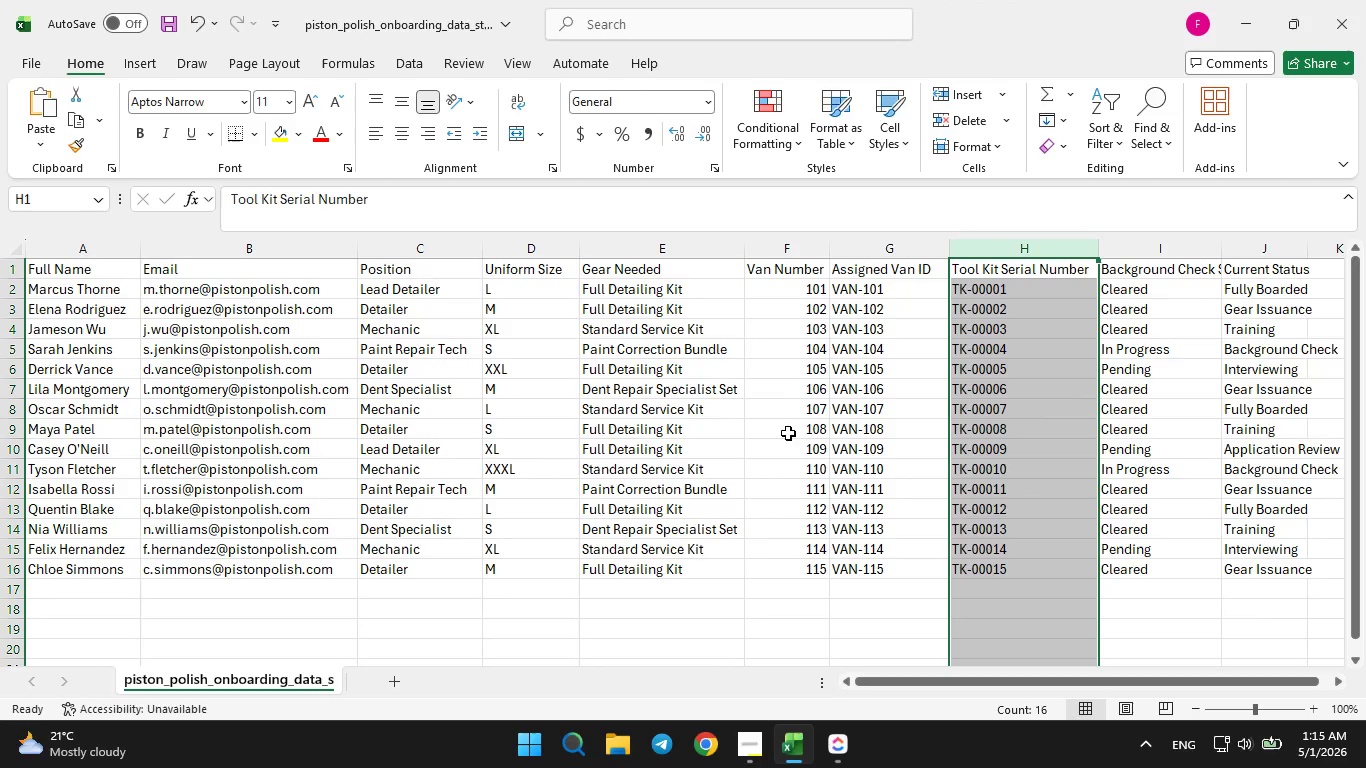 
left_click([819, 748])
 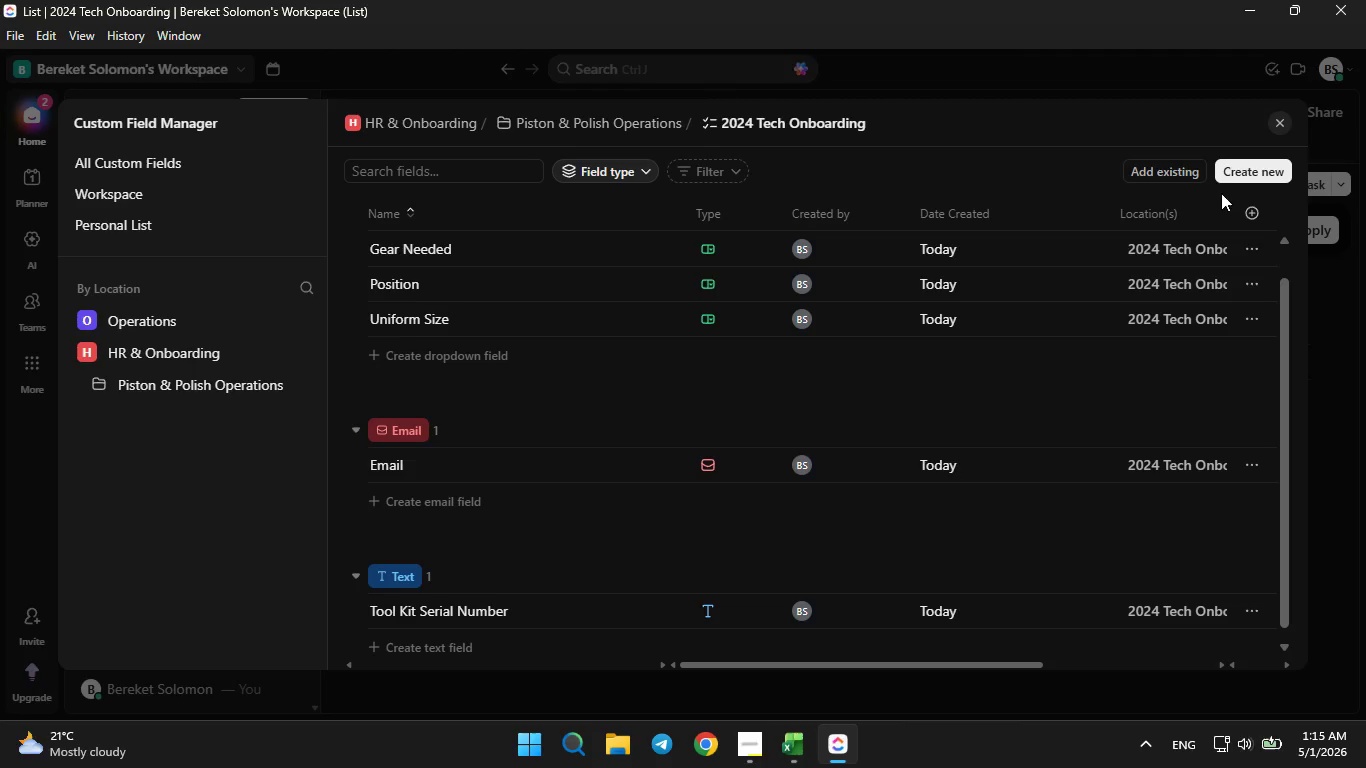 
left_click([1231, 179])
 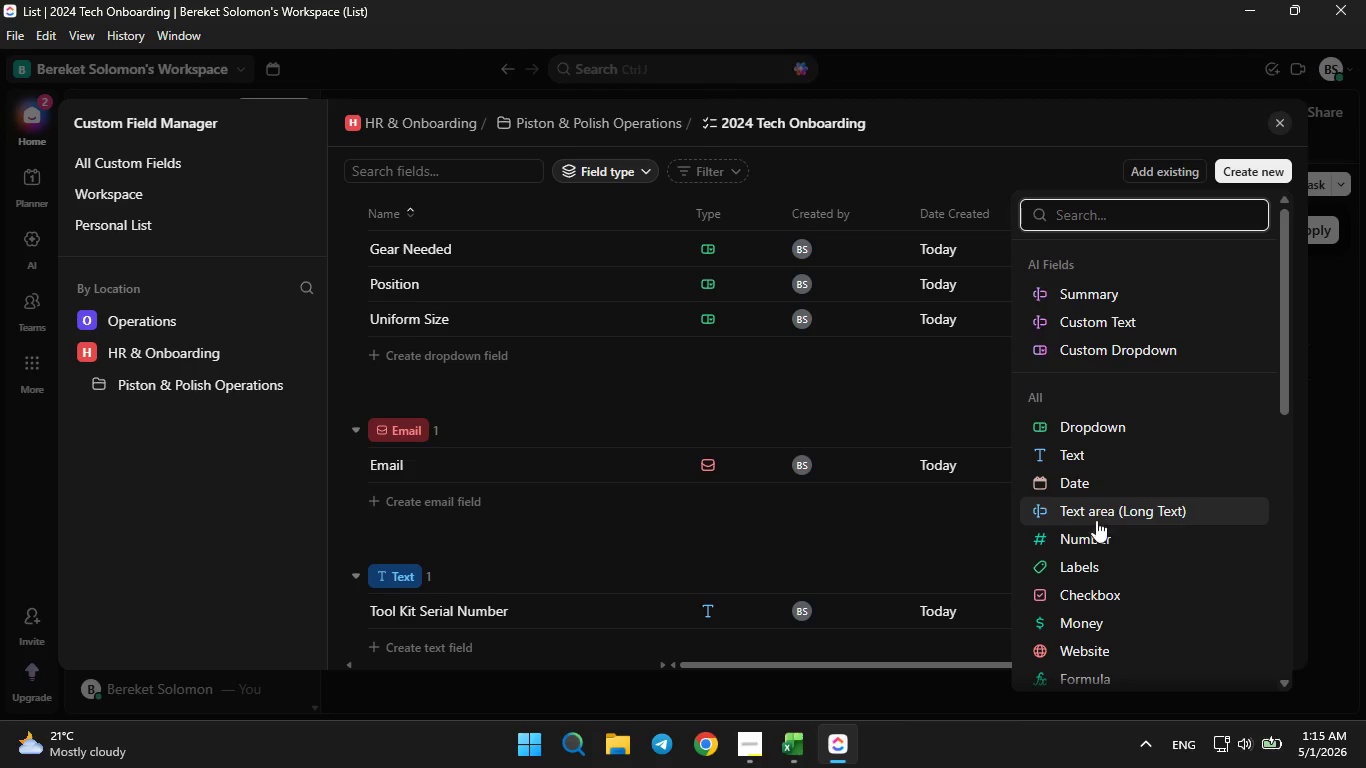 
left_click([1092, 531])
 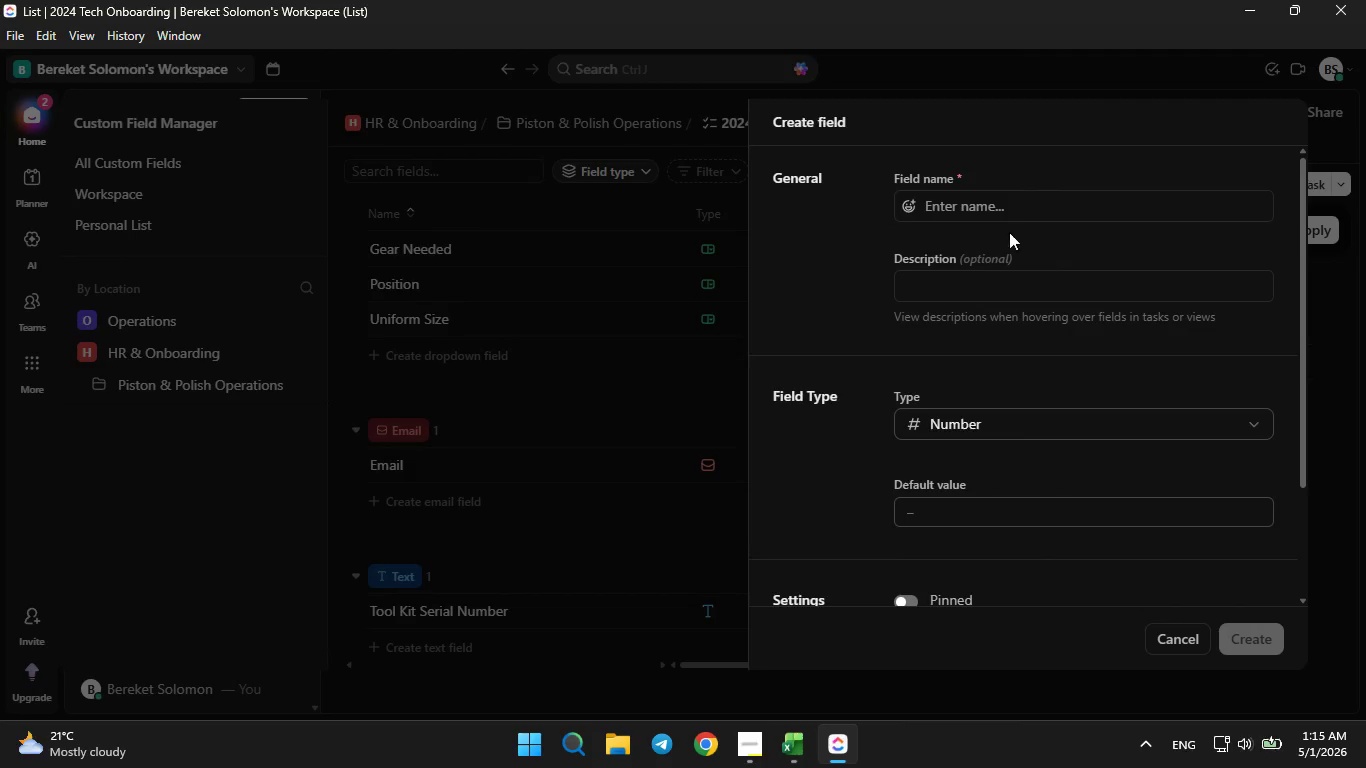 
left_click([1005, 209])
 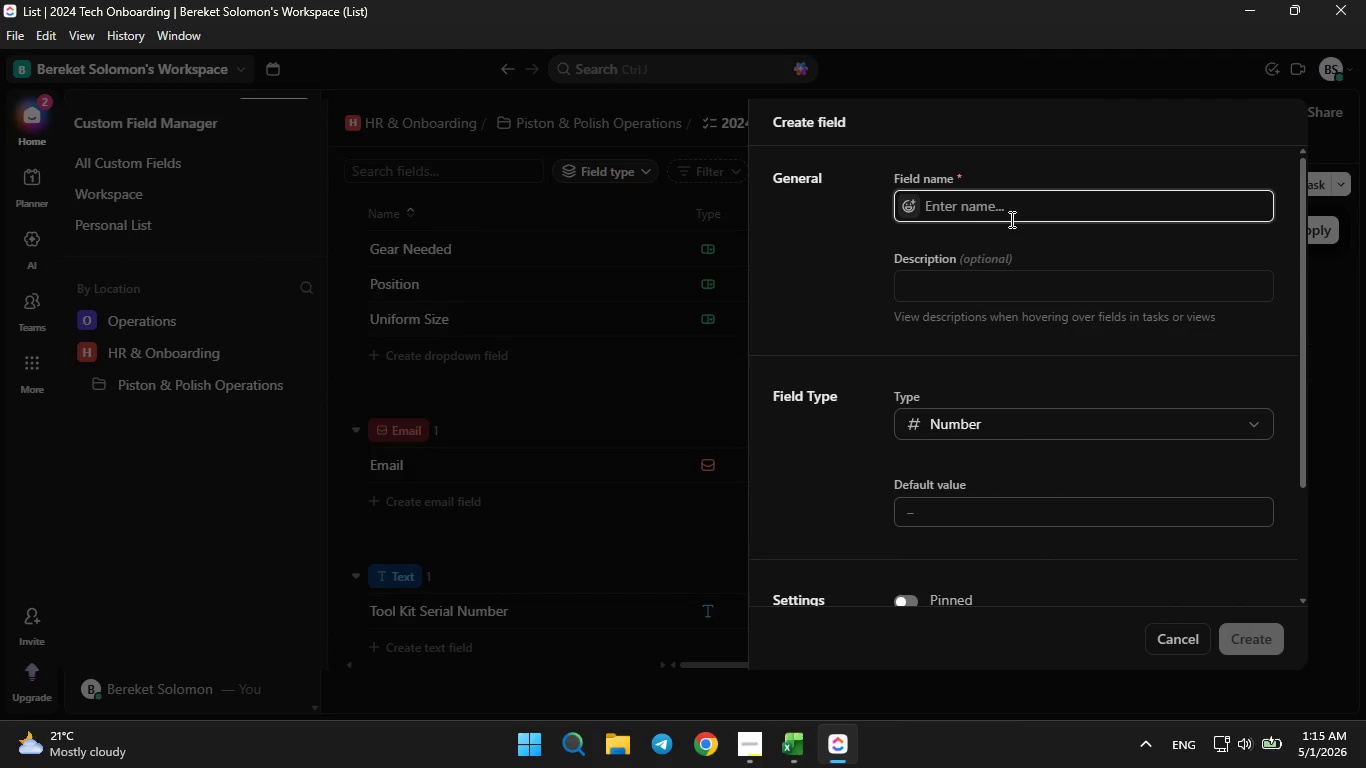 
type(Van Number)
 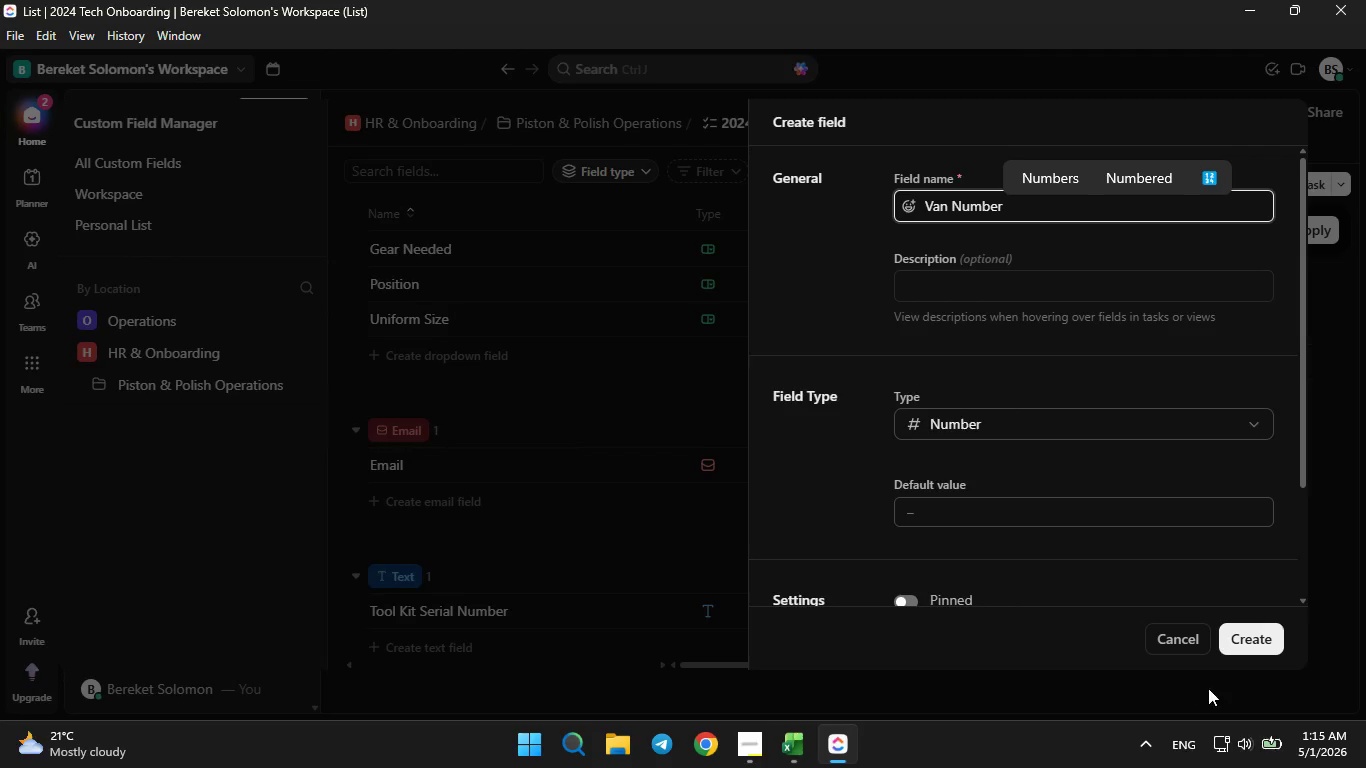 
left_click([1255, 652])
 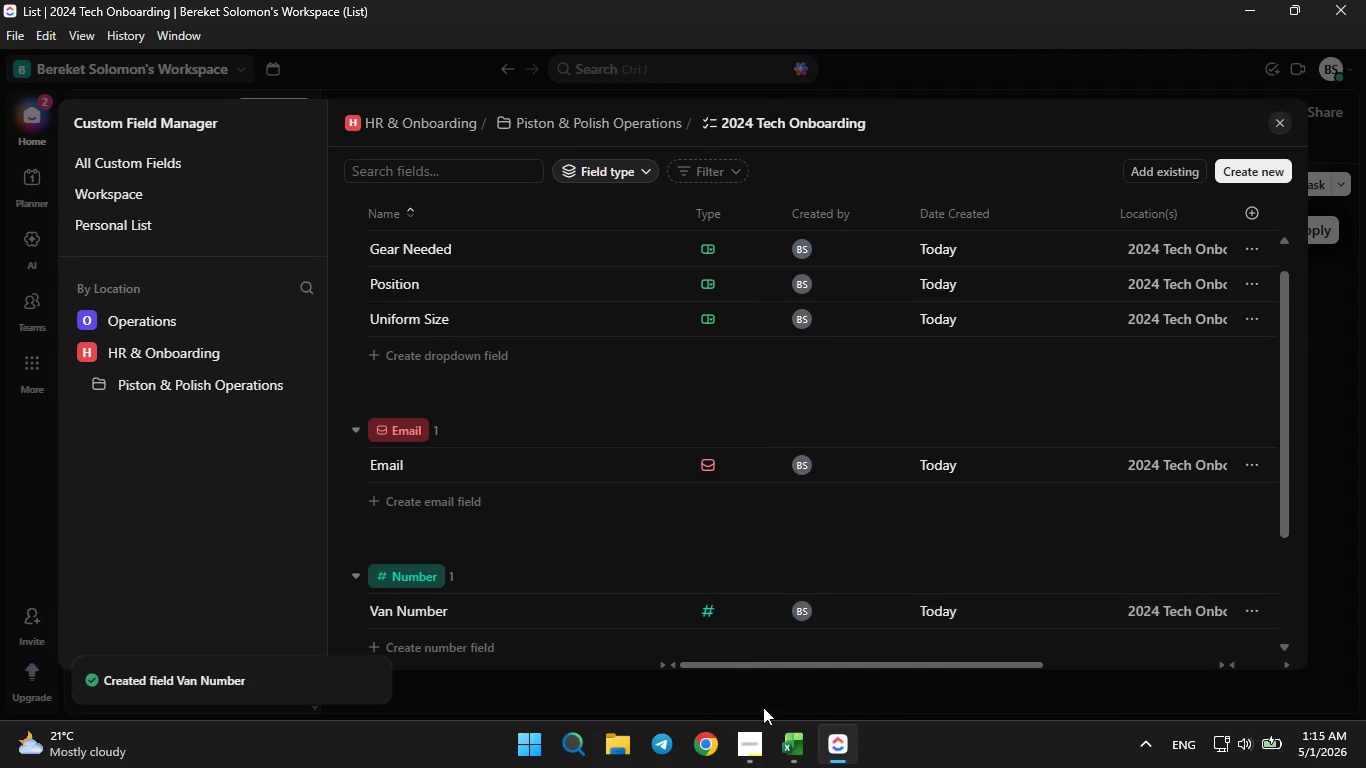 
mouse_move([785, 727])
 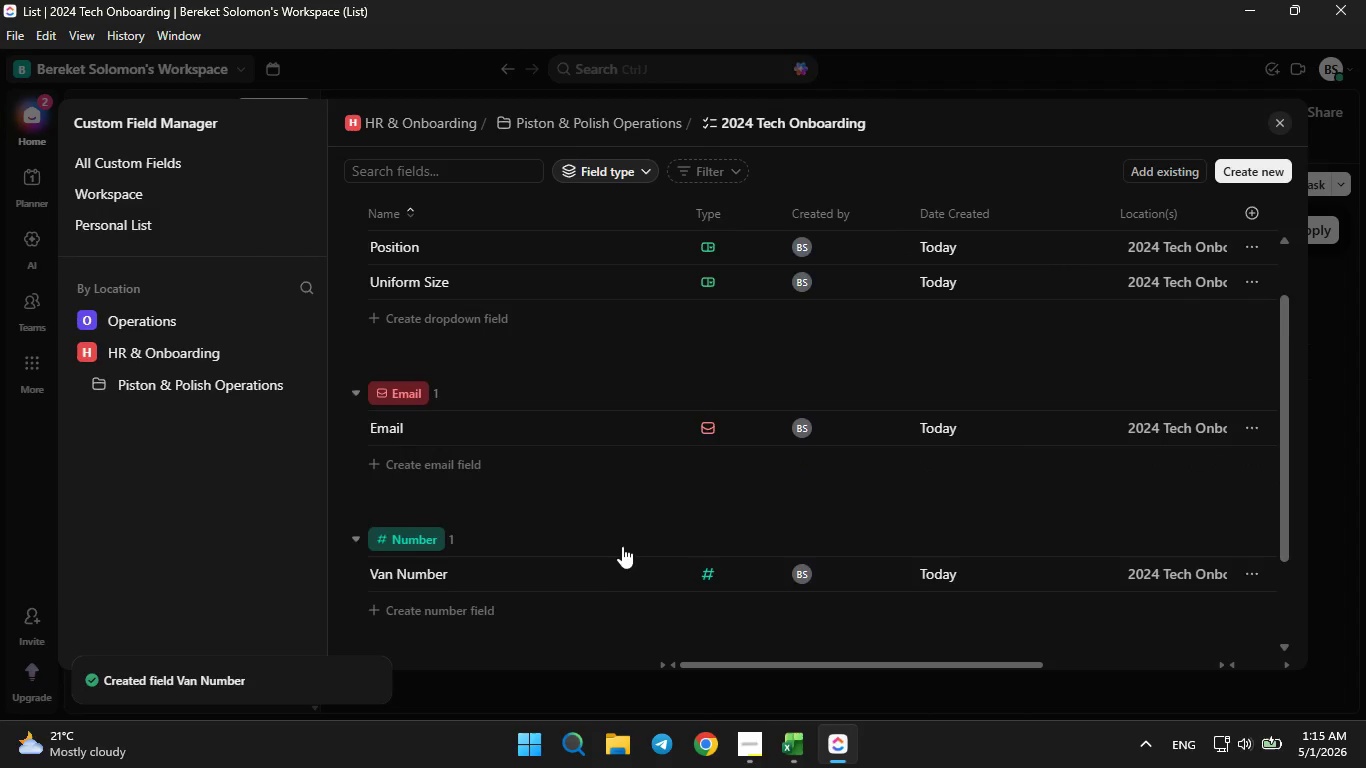 
scroll: coordinate [622, 546], scroll_direction: down, amount: 1.0
 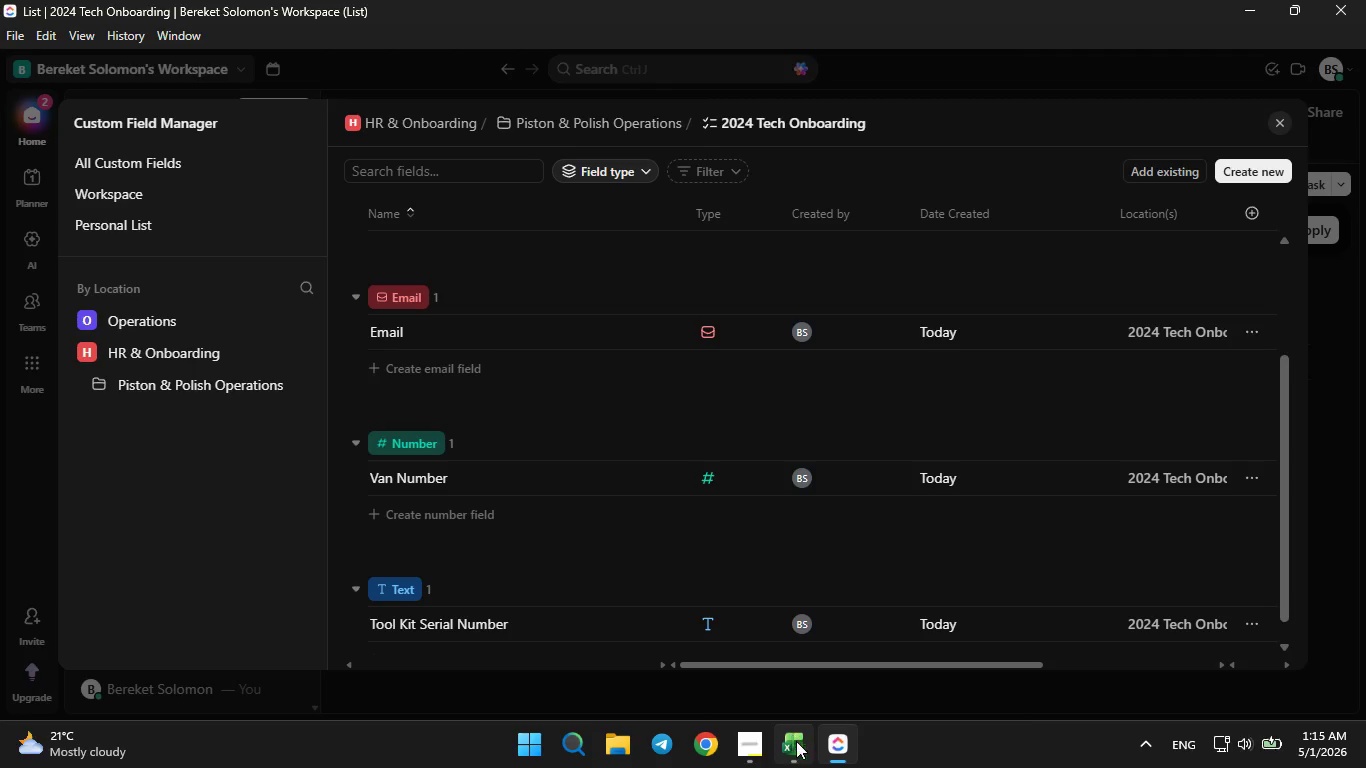 
left_click([798, 742])
 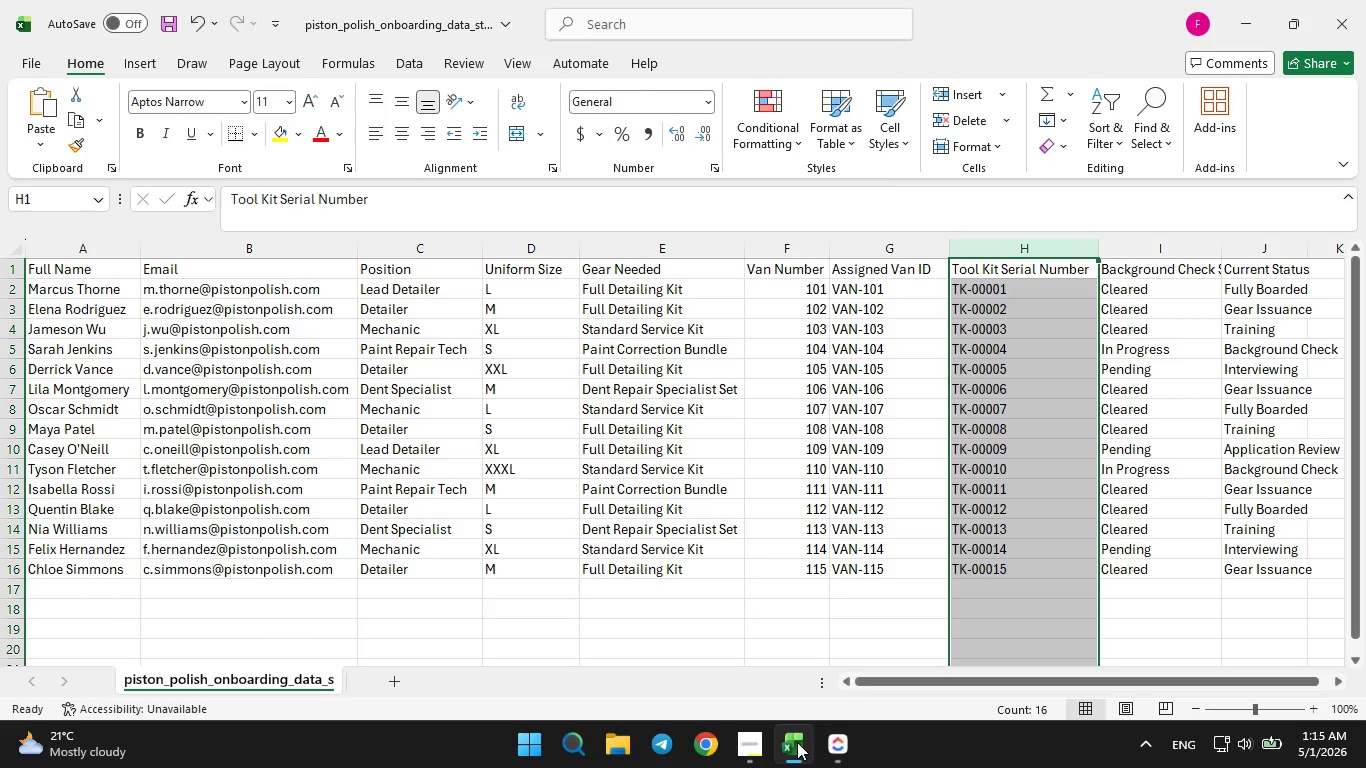 
wait(7.64)
 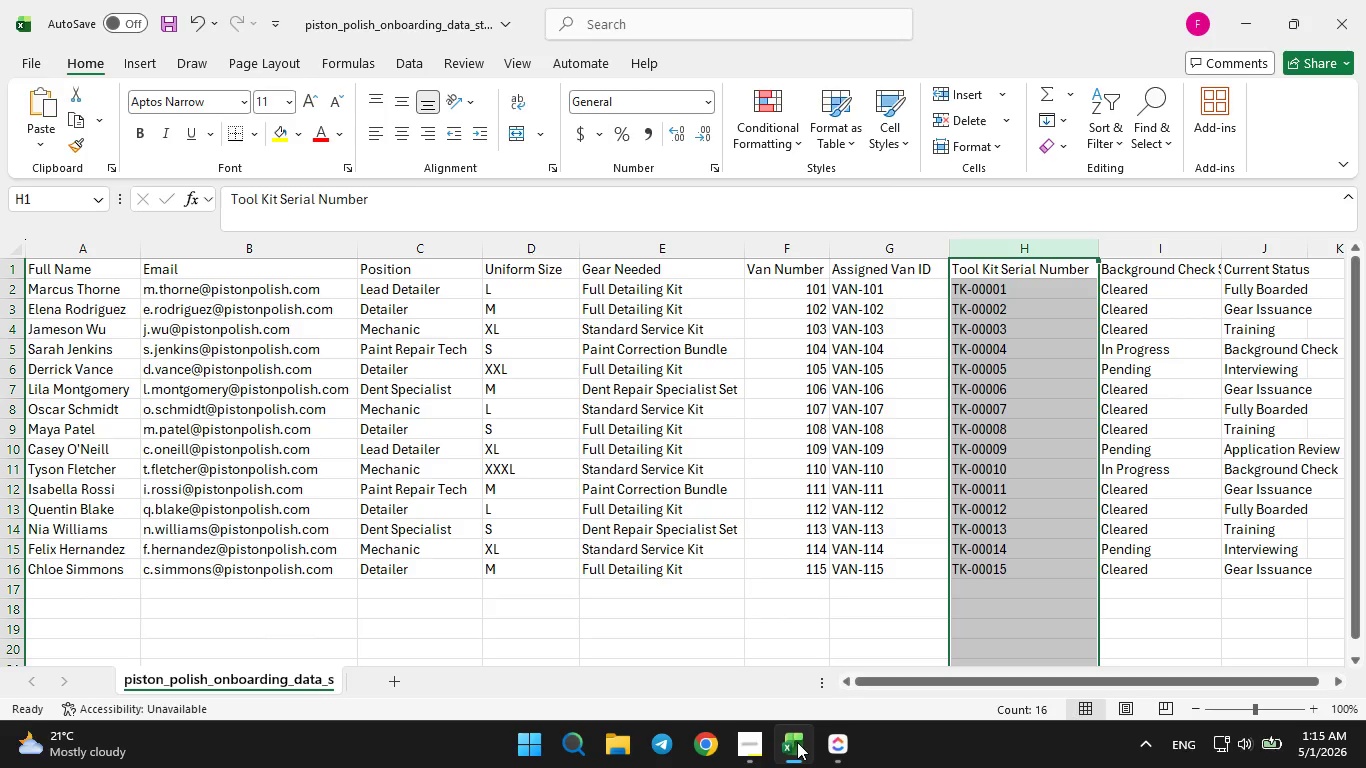 
left_click([818, 741])
 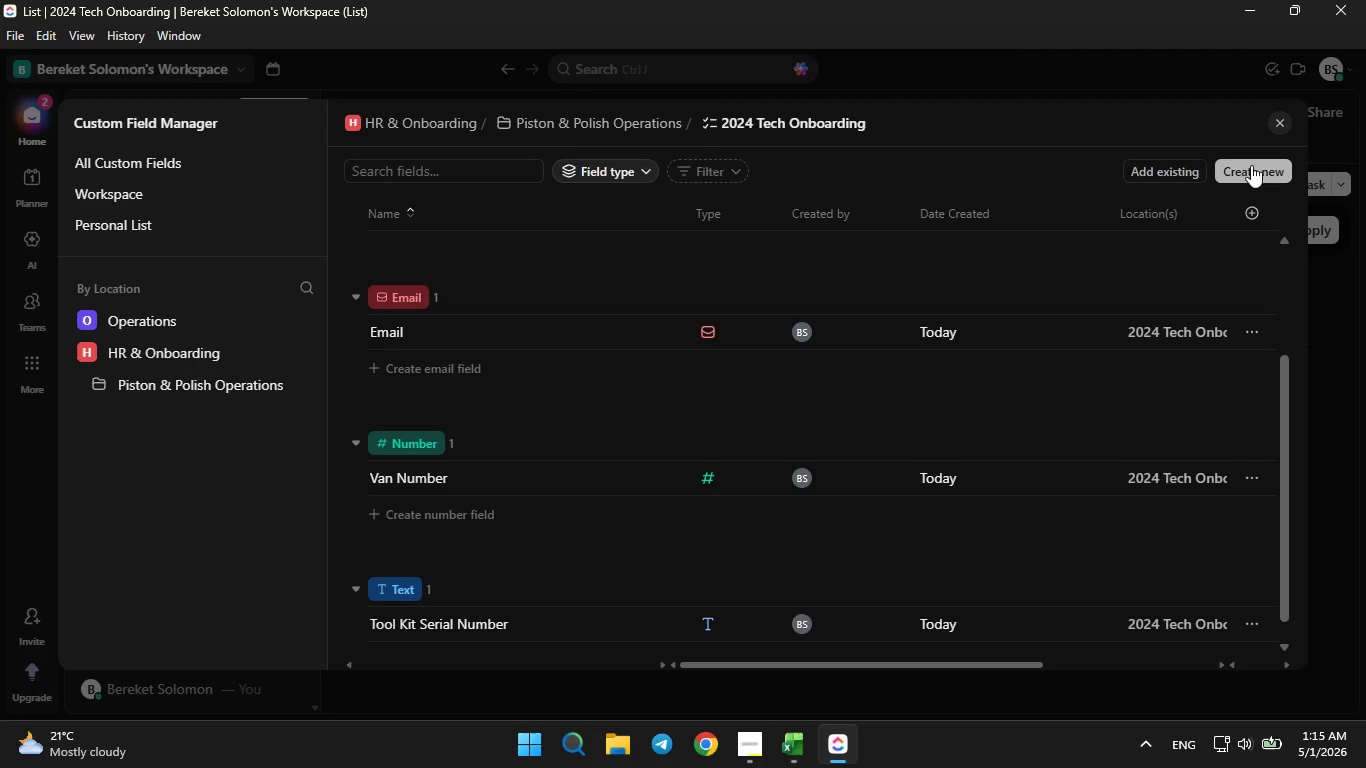 
left_click([1240, 178])
 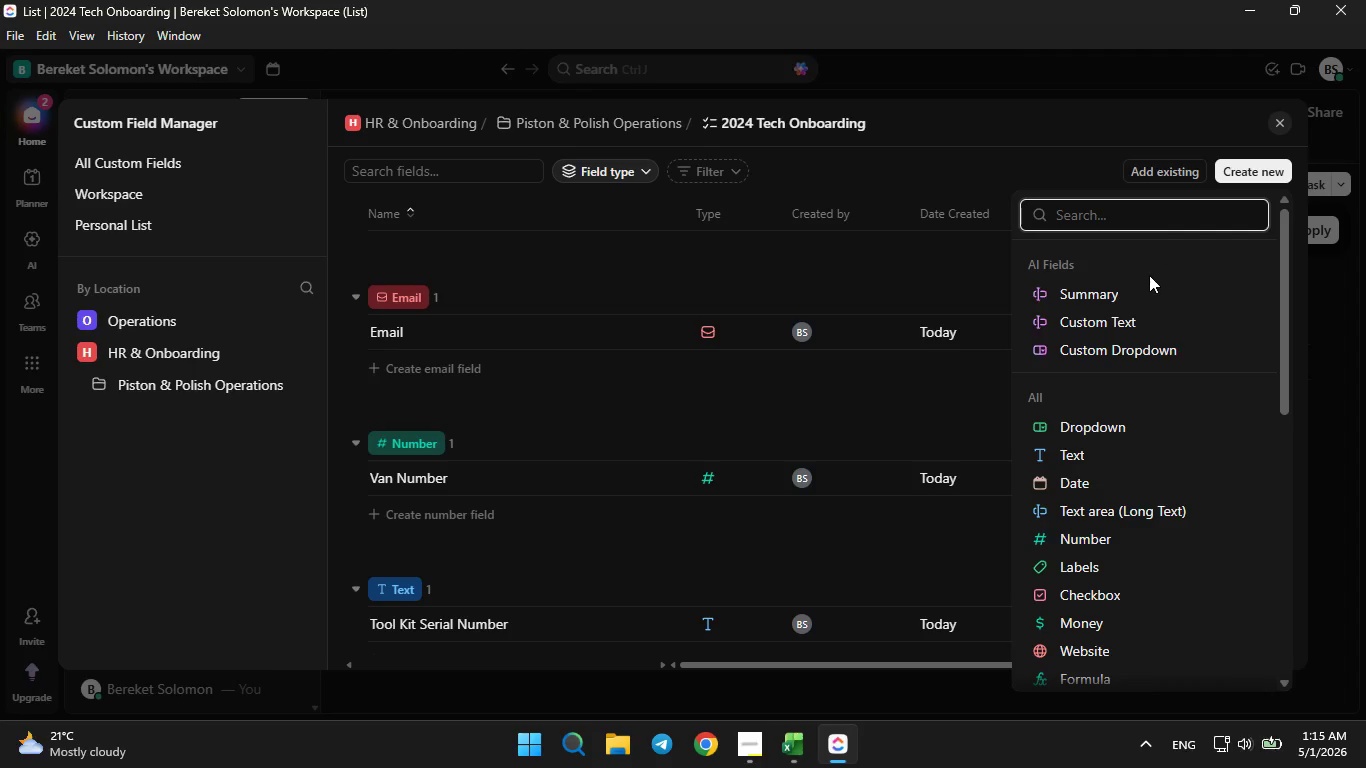 
type(id)
key(Backspace)
key(Backspace)
 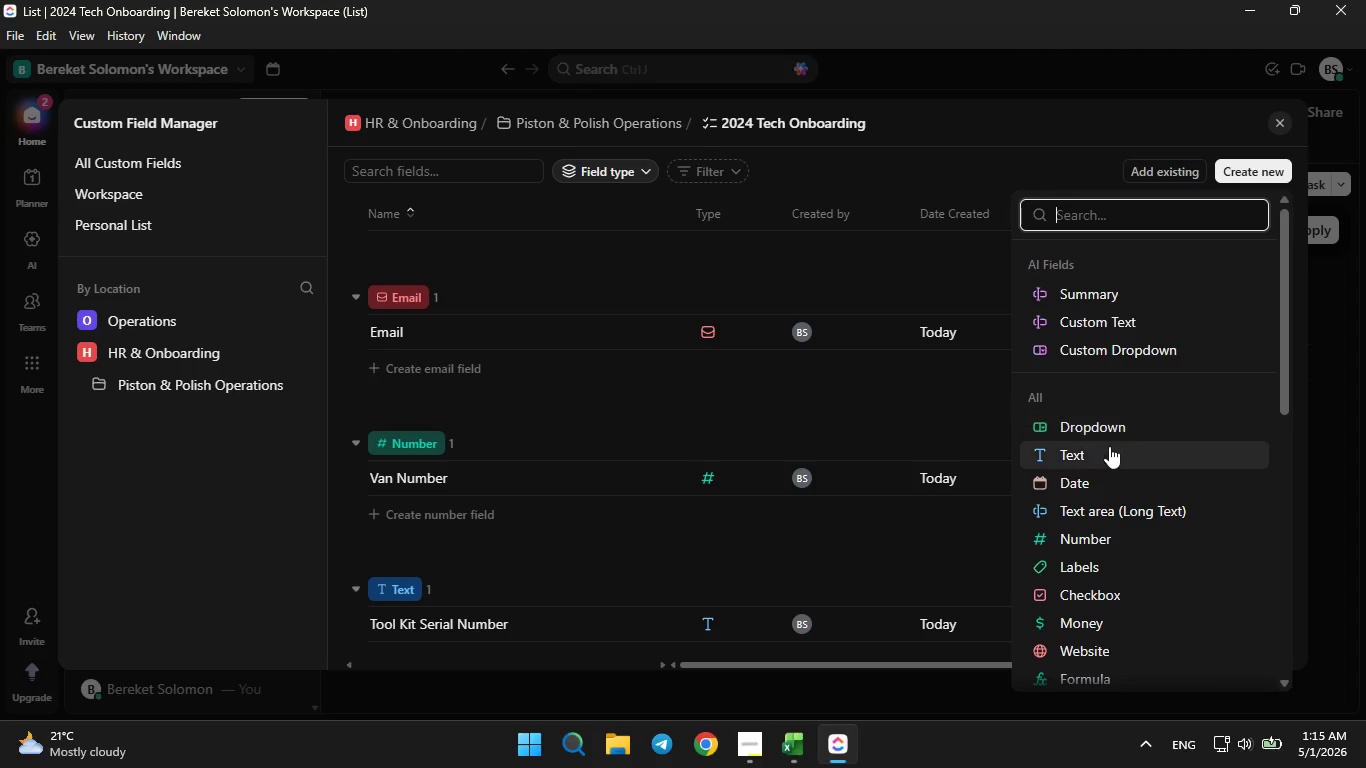 
left_click([1106, 454])
 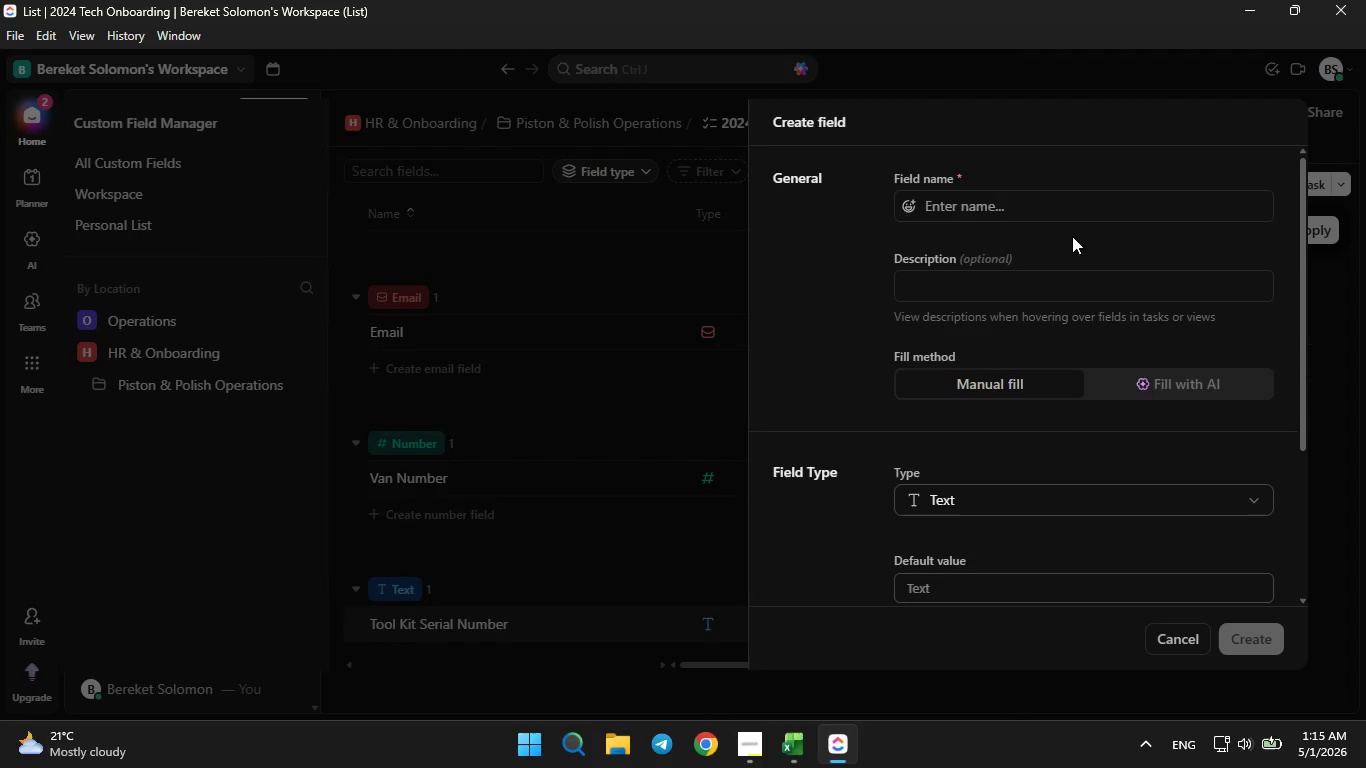 
left_click([1049, 201])
 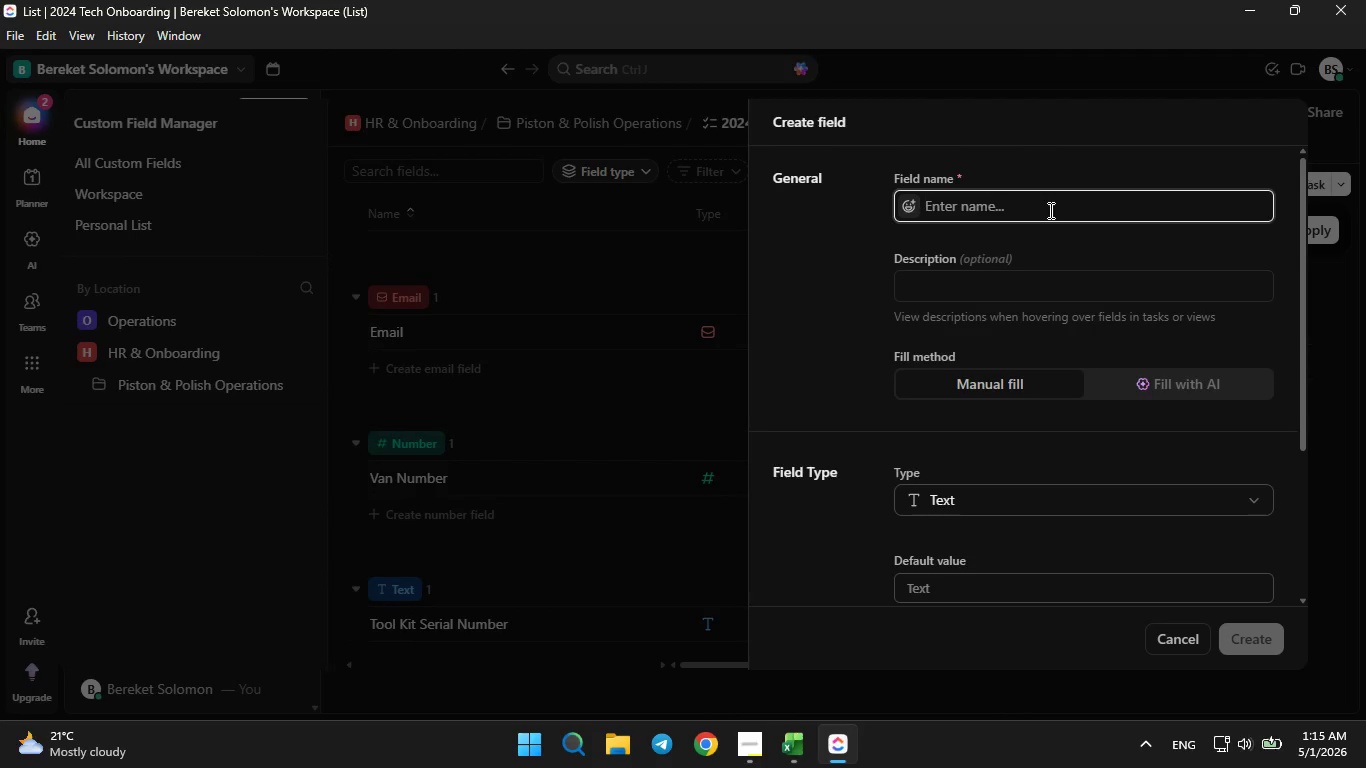 
type(Assigned Van ID)
 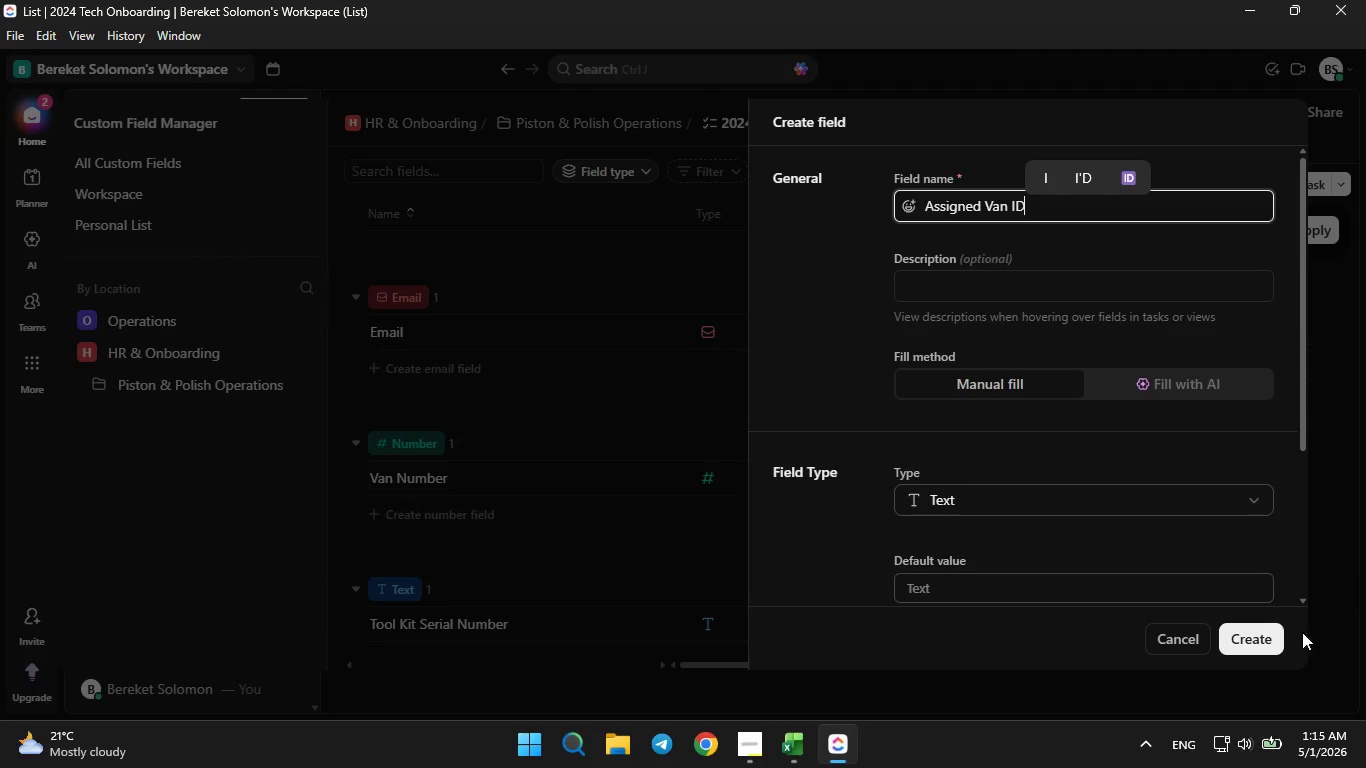 
left_click([1250, 647])
 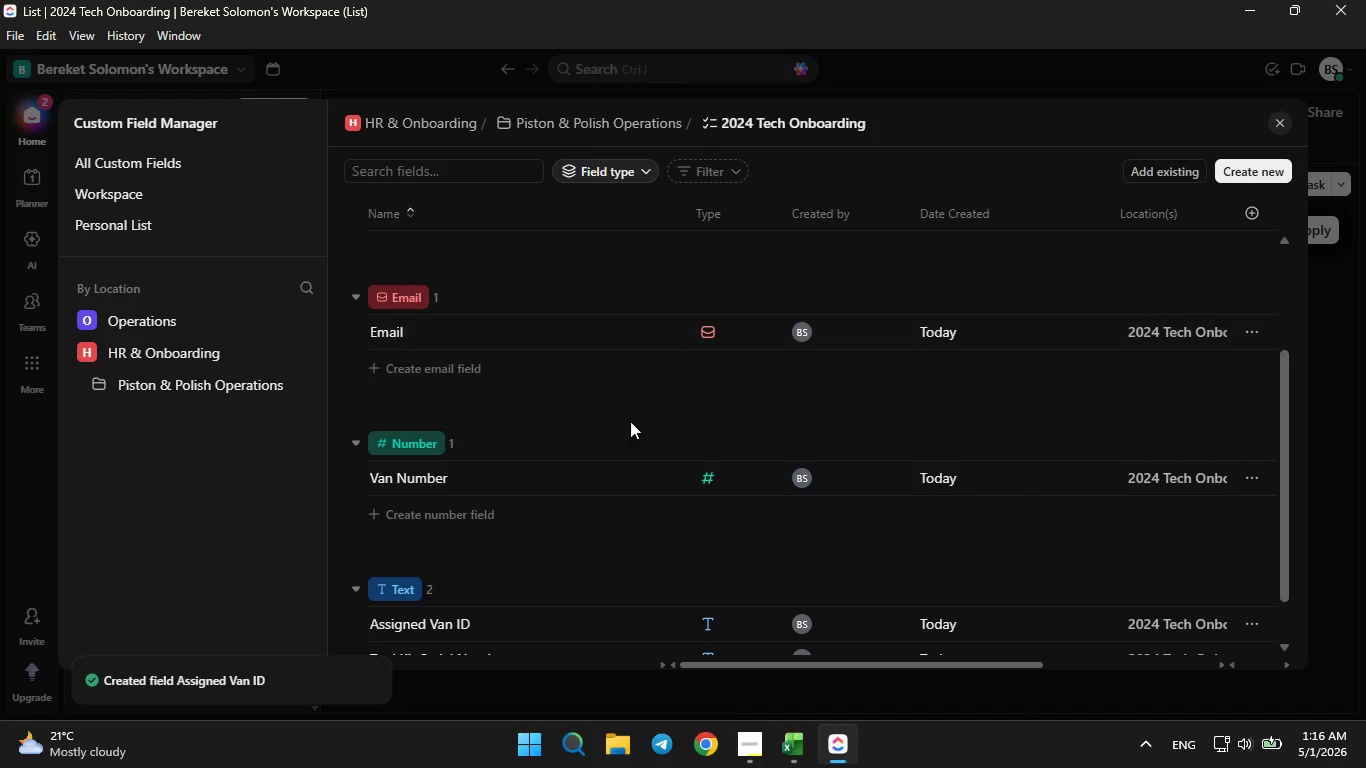 
scroll: coordinate [502, 392], scroll_direction: down, amount: 6.0
 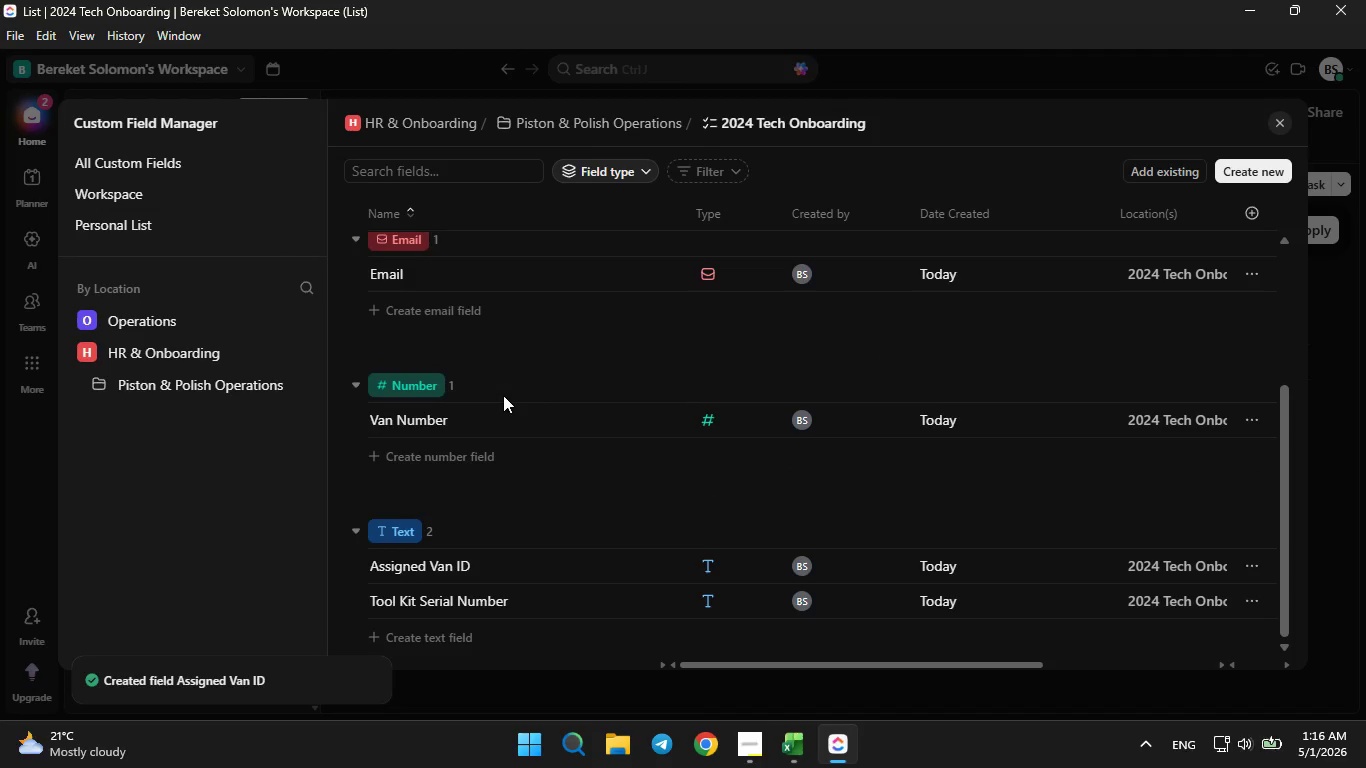 
scroll: coordinate [632, 391], scroll_direction: up, amount: 8.0
 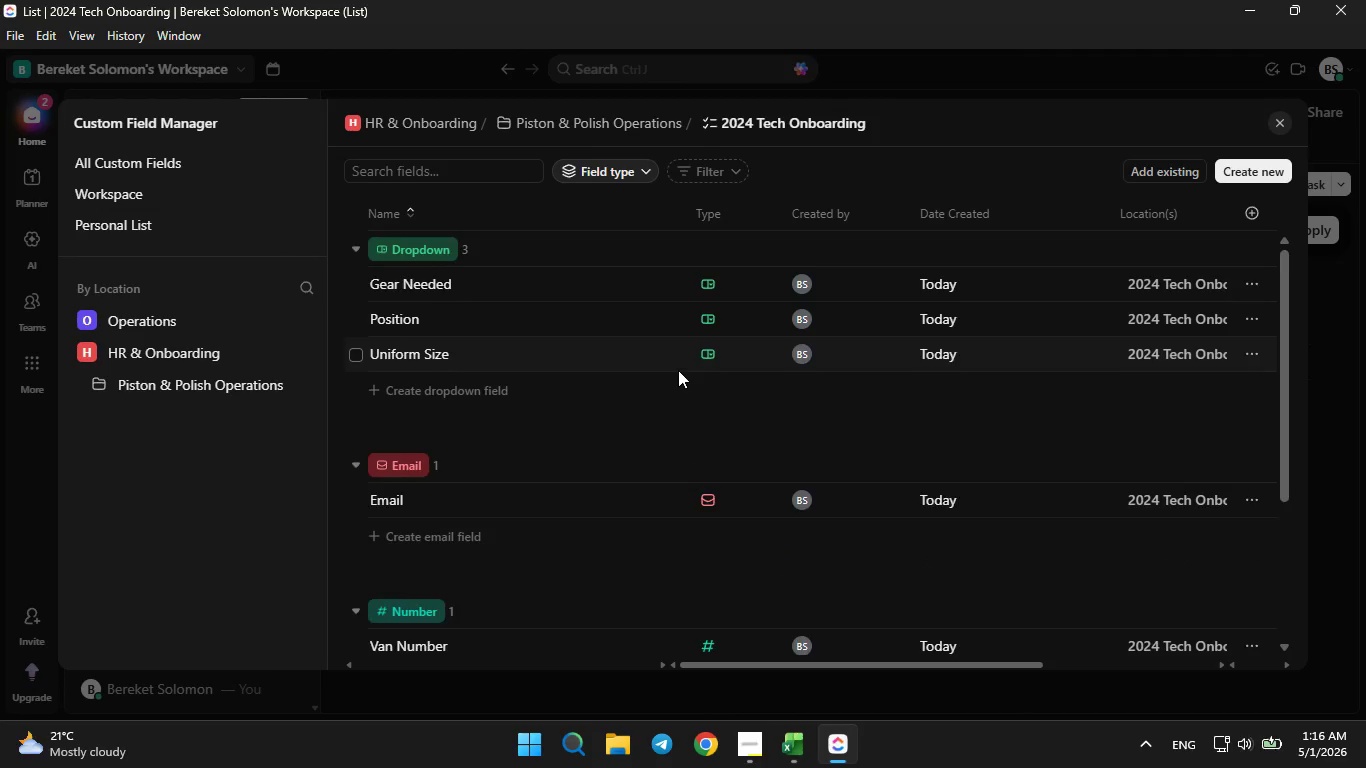 
scroll: coordinate [678, 370], scroll_direction: down, amount: 4.0
 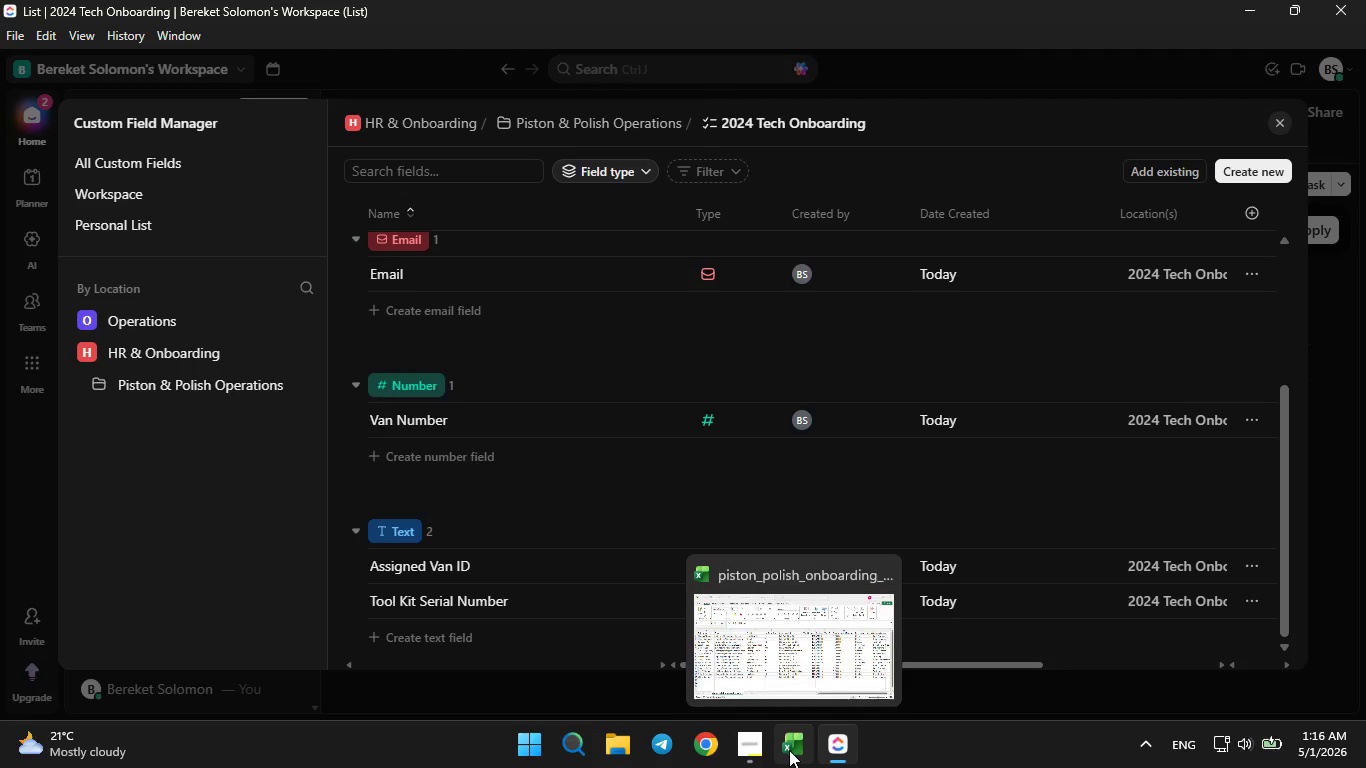 
left_click([789, 750])
 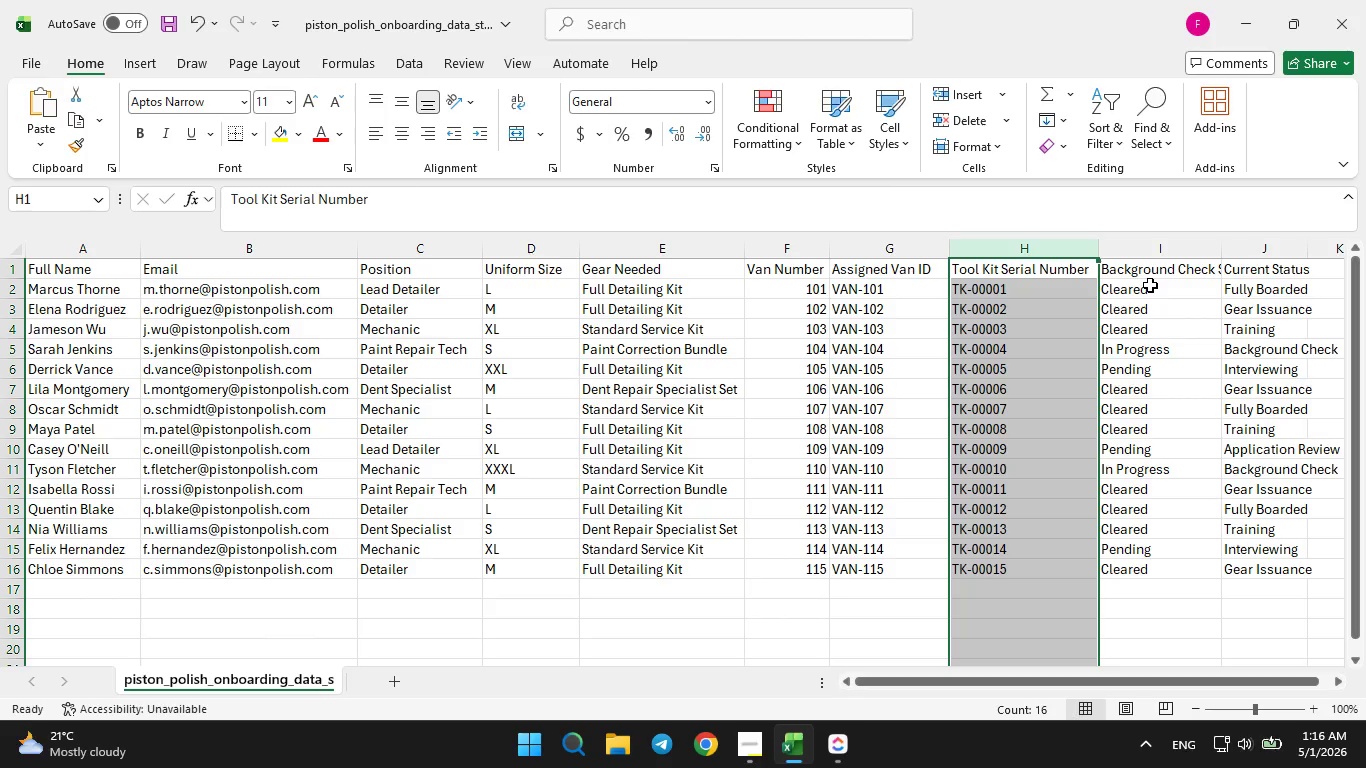 
wait(18.28)
 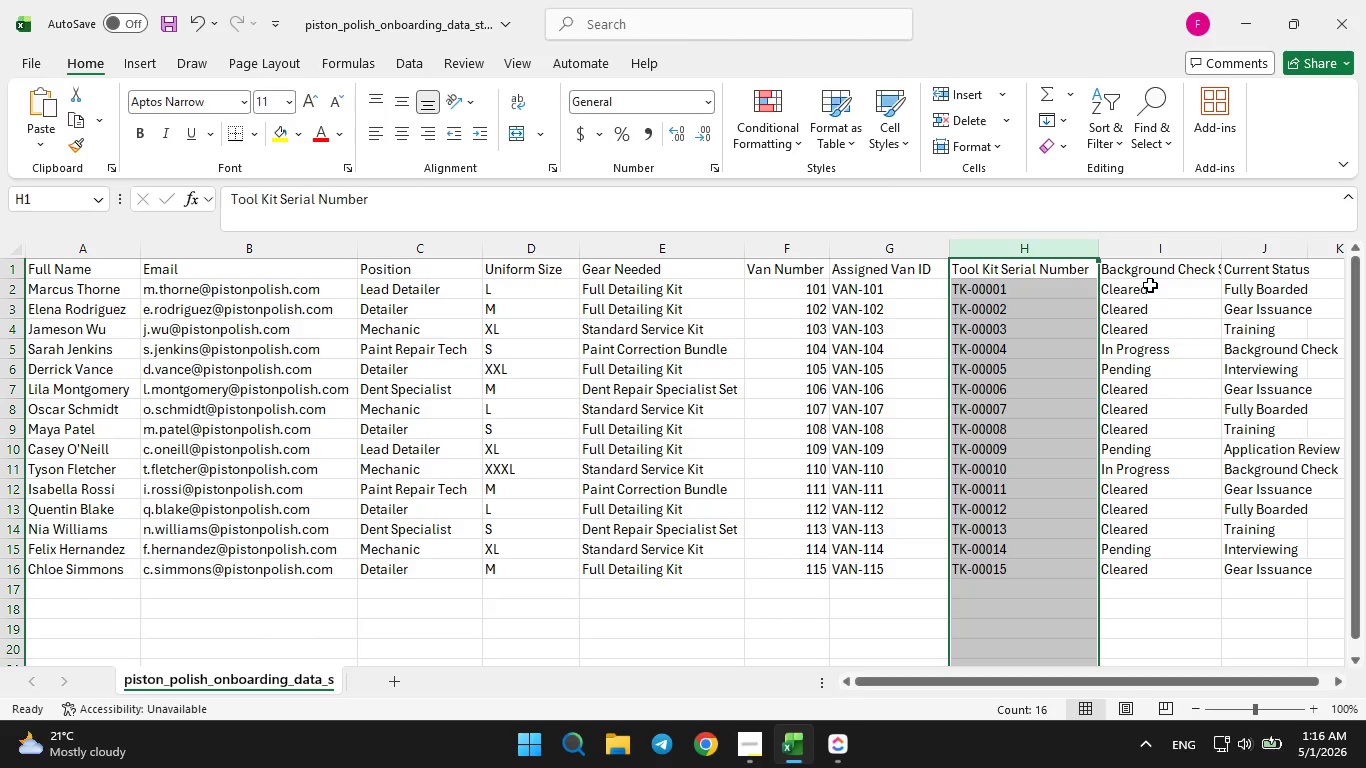 
left_click([757, 747])